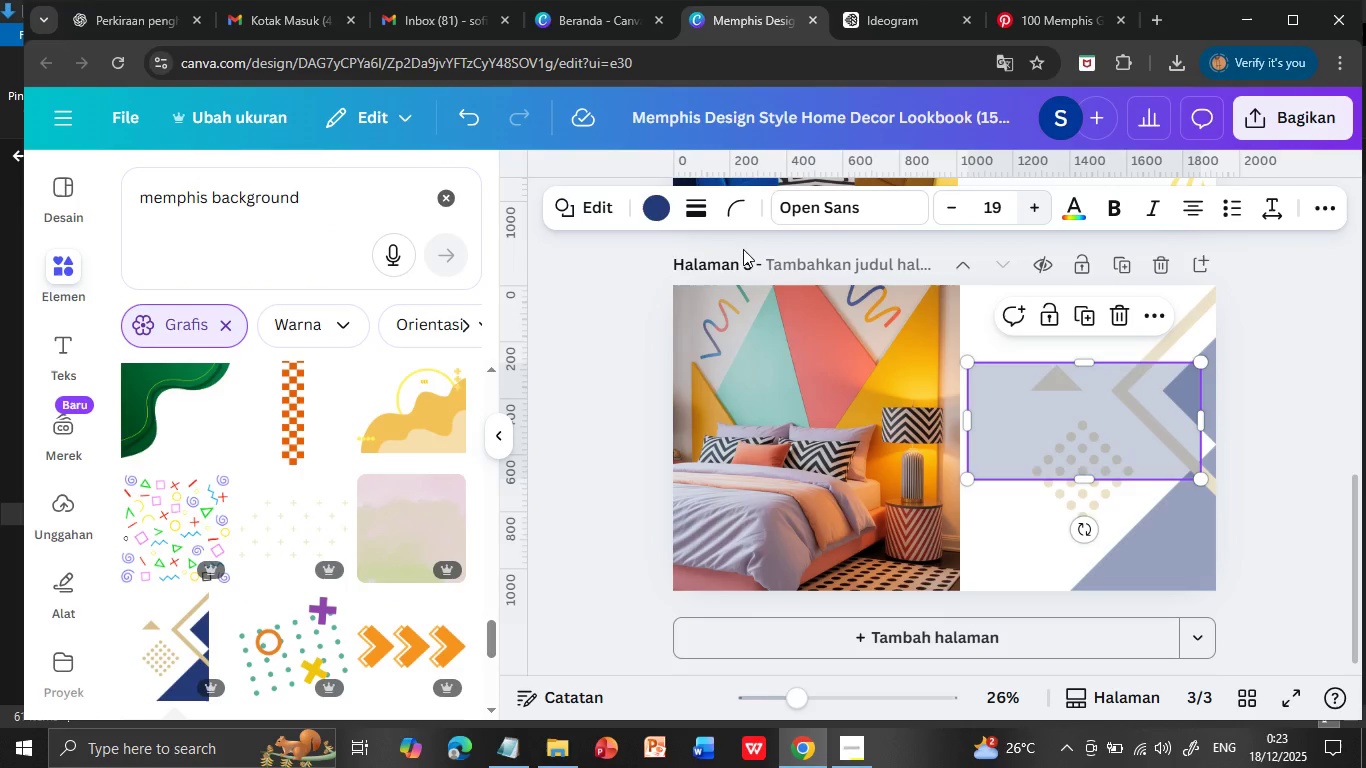 
left_click([653, 205])
 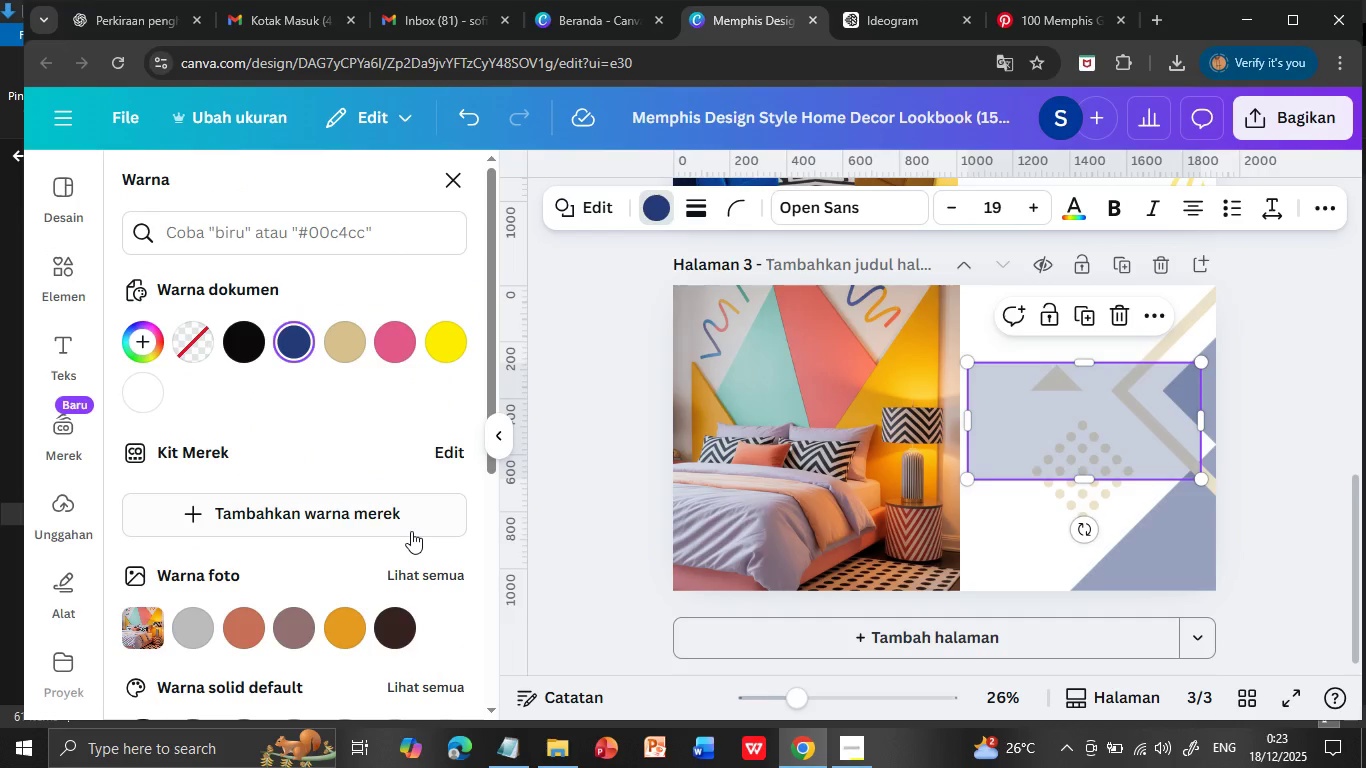 
scroll: coordinate [413, 531], scroll_direction: down, amount: 1.0
 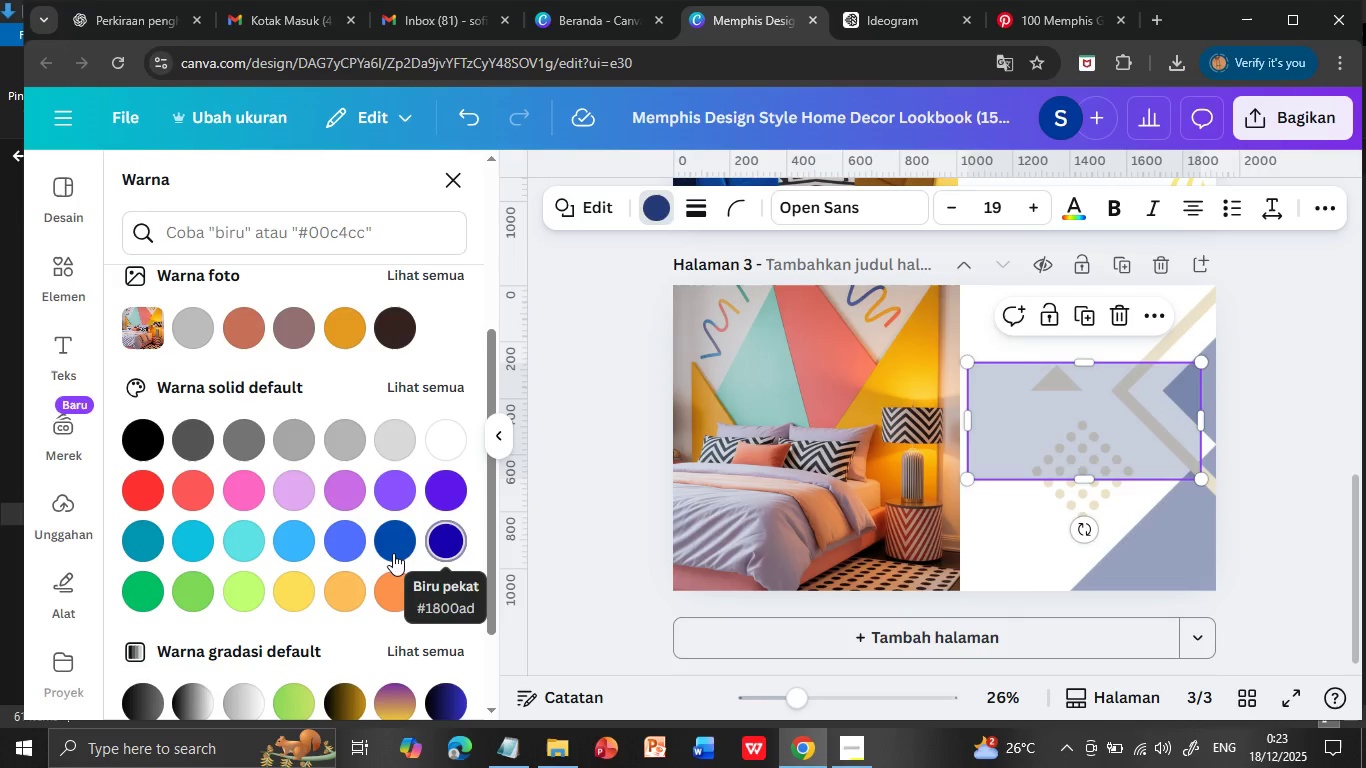 
left_click([450, 490])
 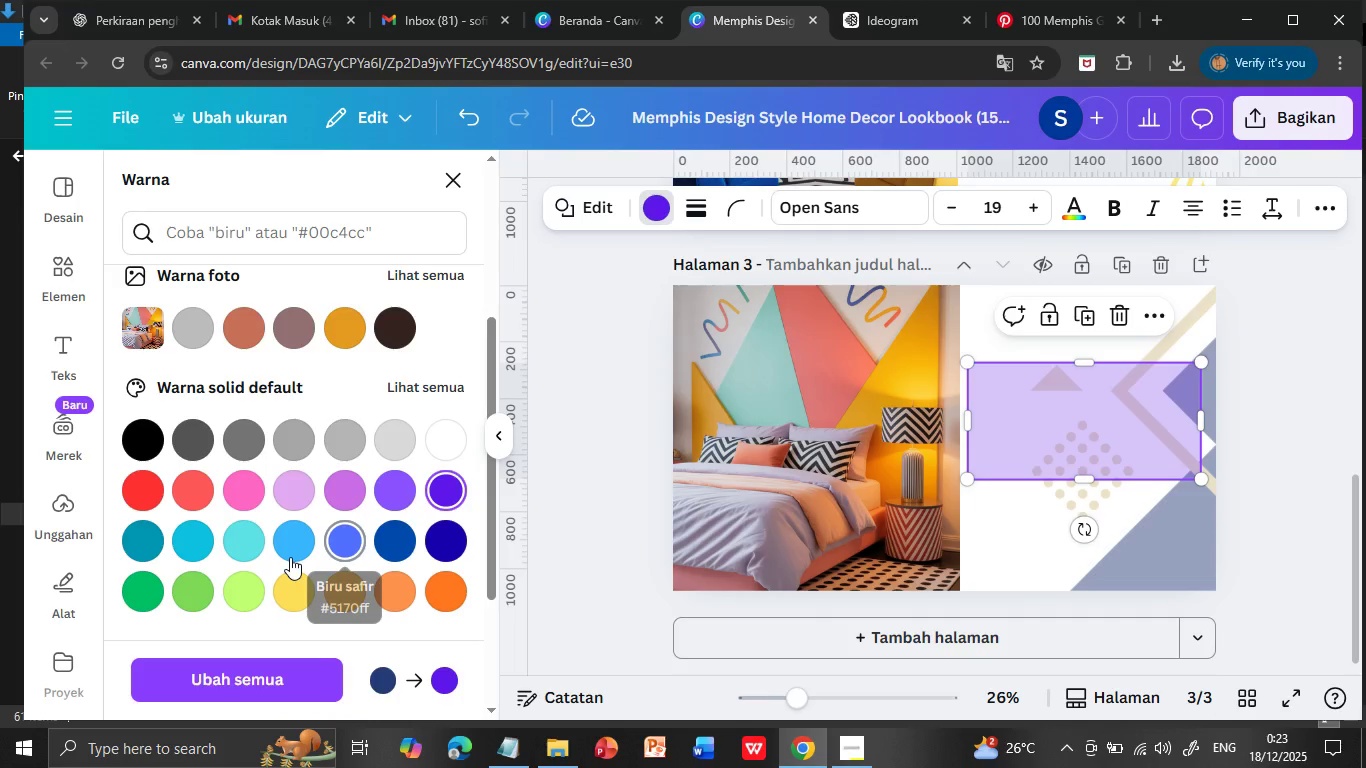 
wait(5.14)
 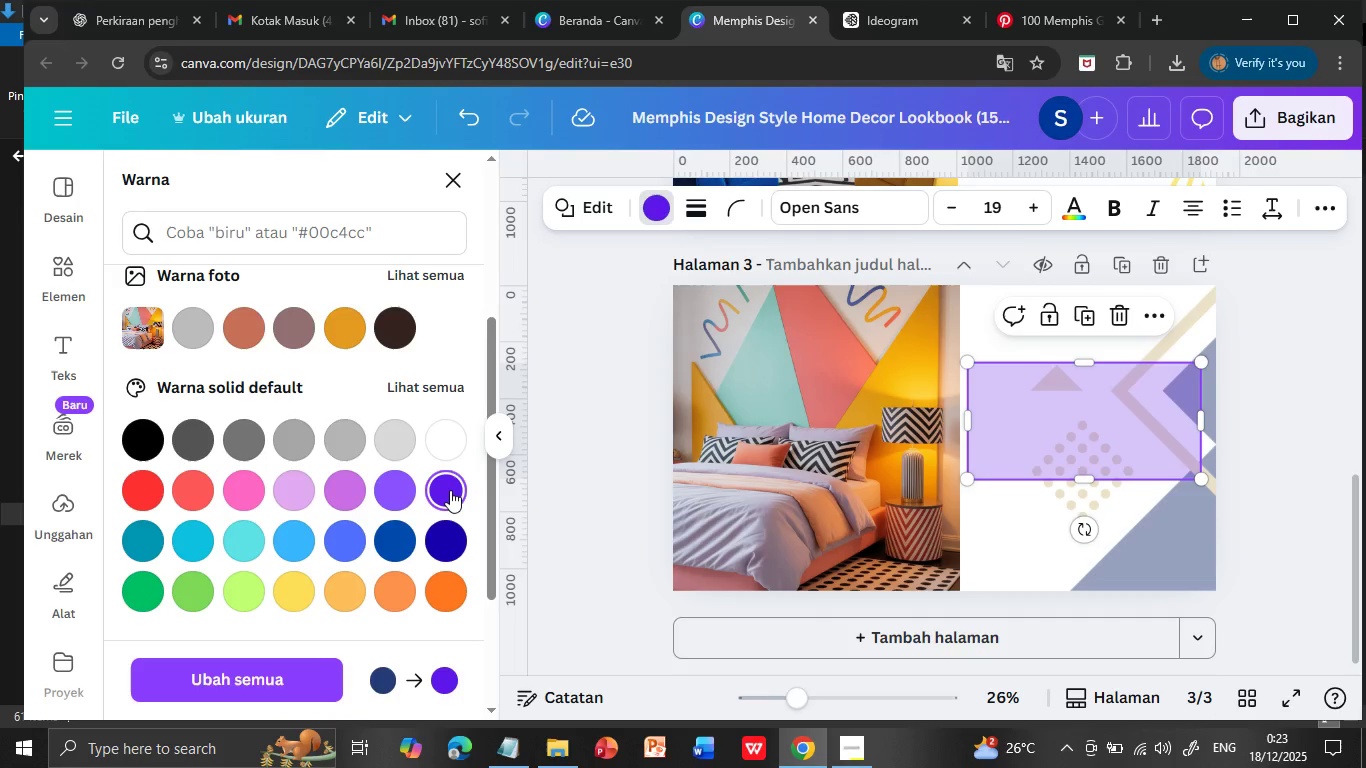 
left_click([287, 333])
 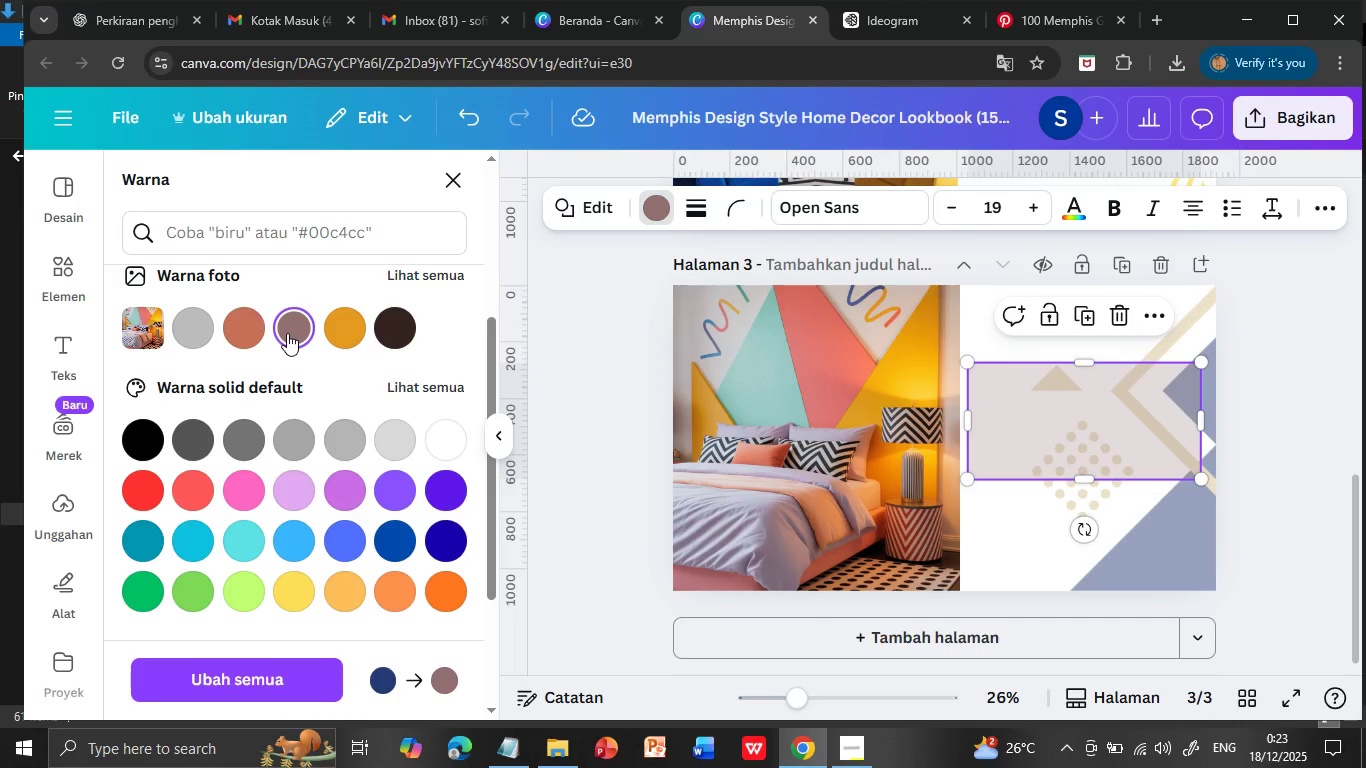 
left_click([1272, 493])
 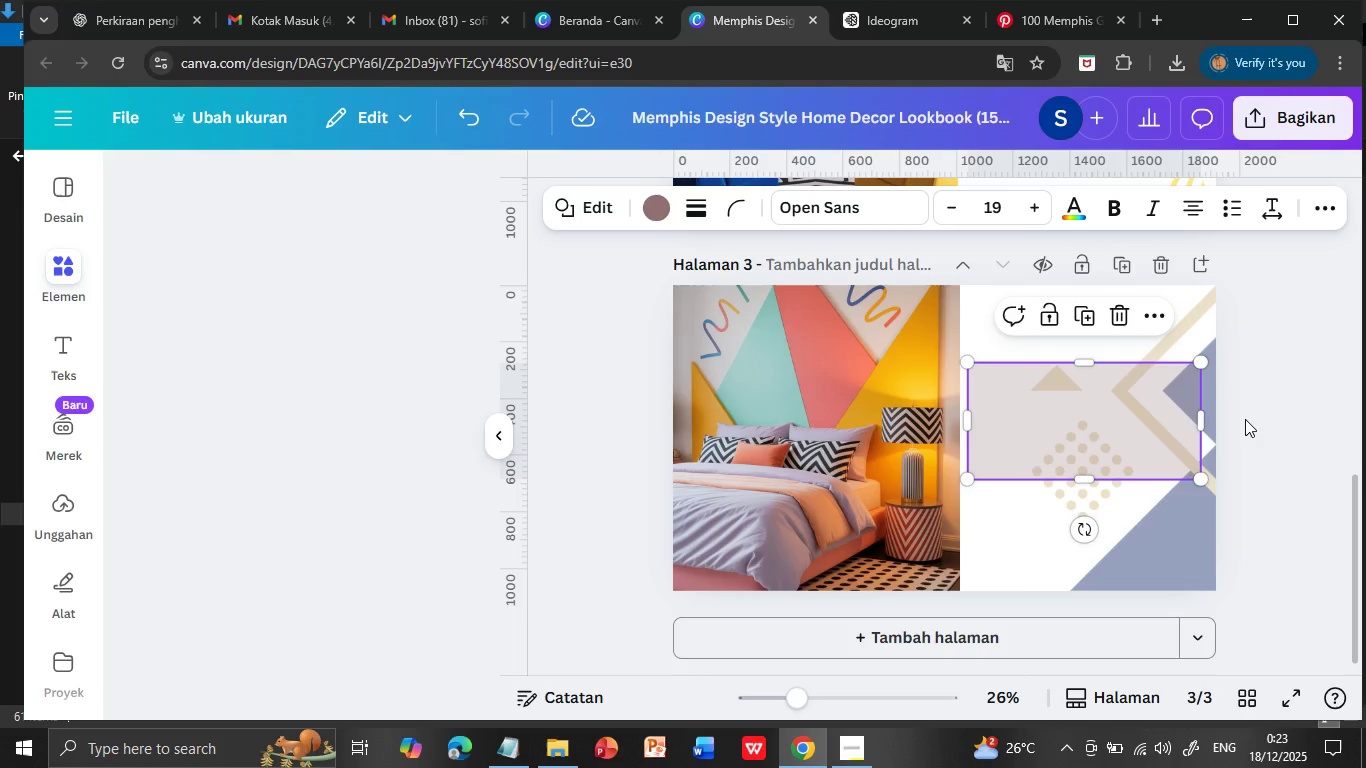 
left_click([1270, 413])
 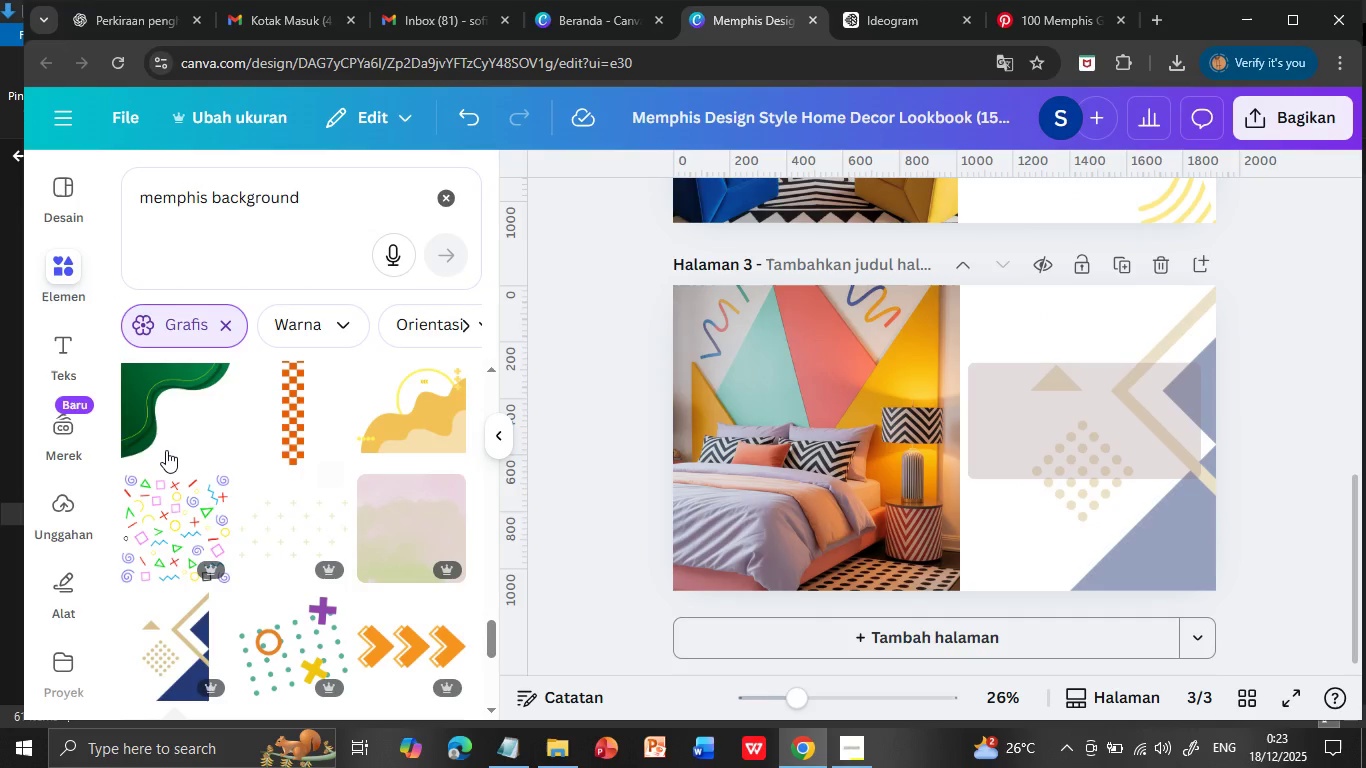 
left_click([67, 350])
 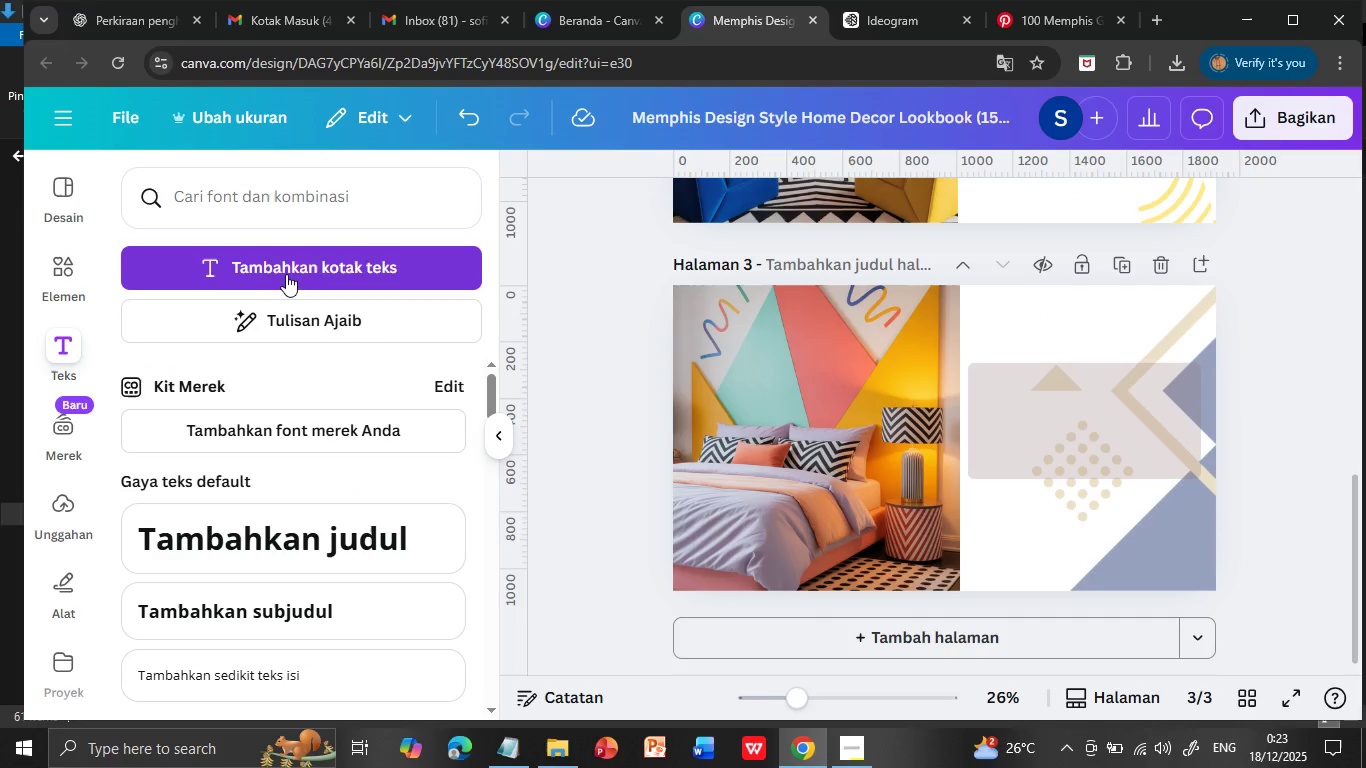 
left_click([284, 539])
 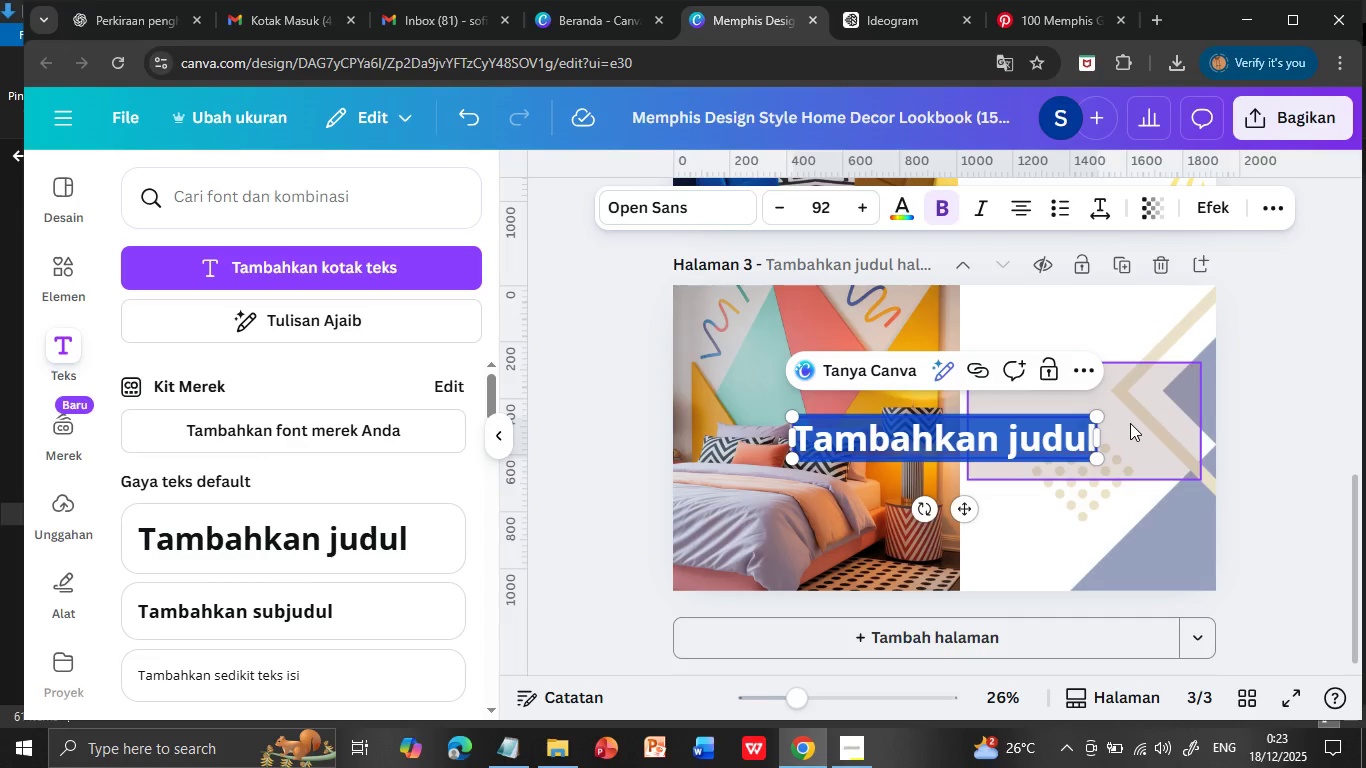 
wait(7.31)
 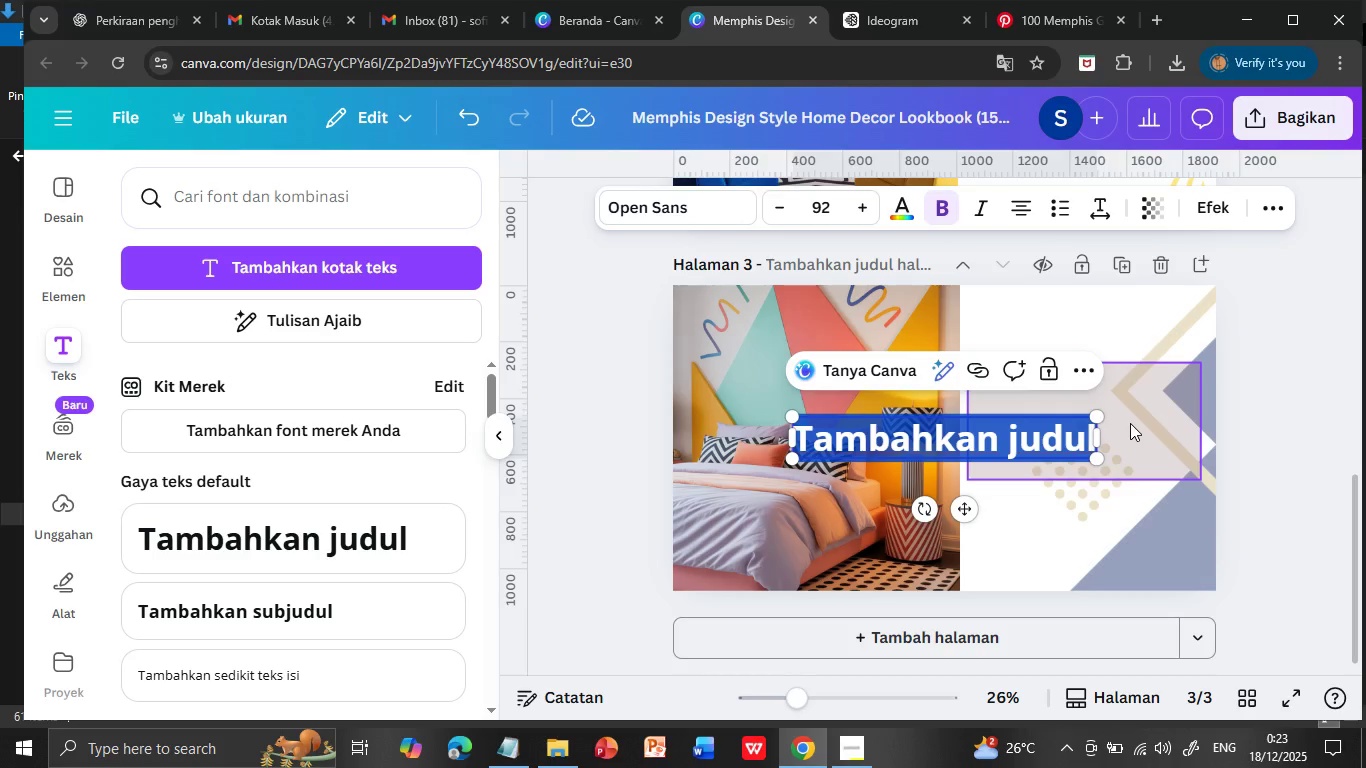 
double_click([1006, 430])
 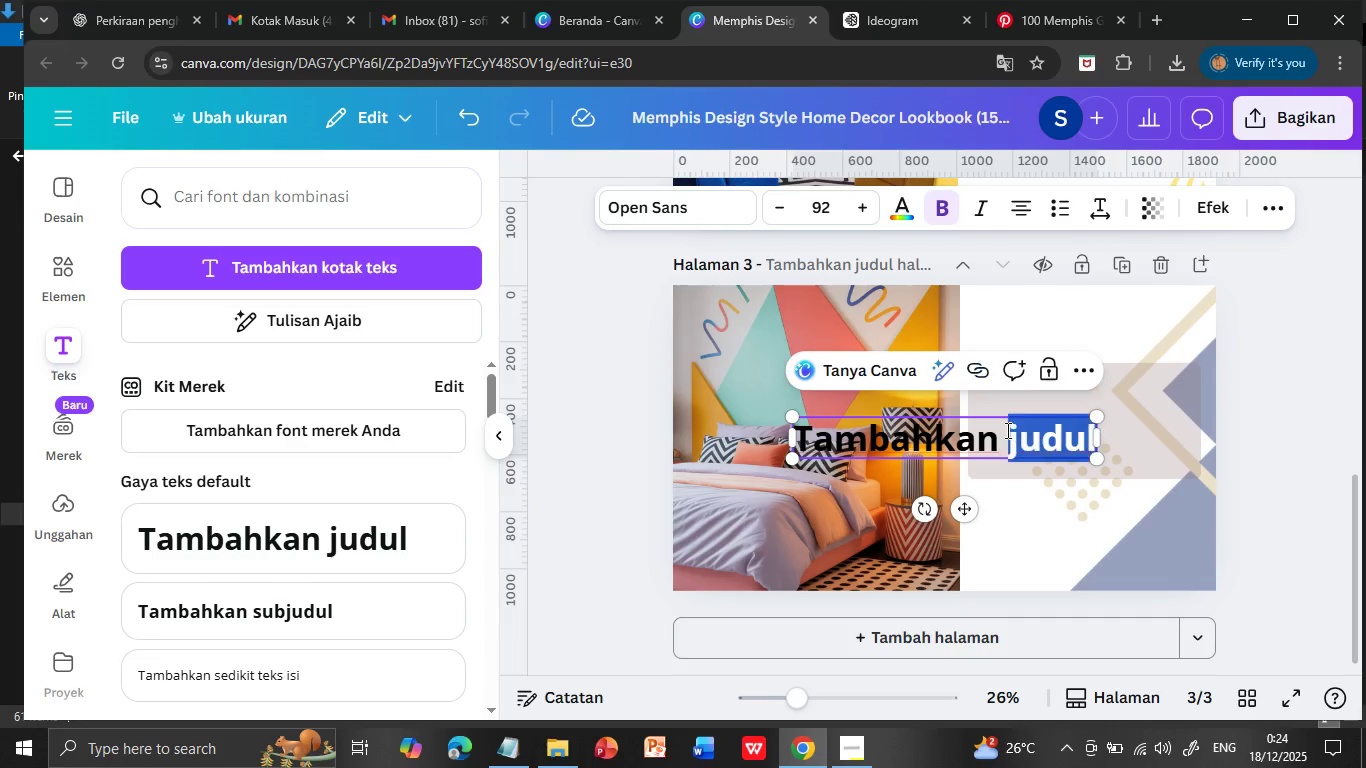 
triple_click([1006, 430])
 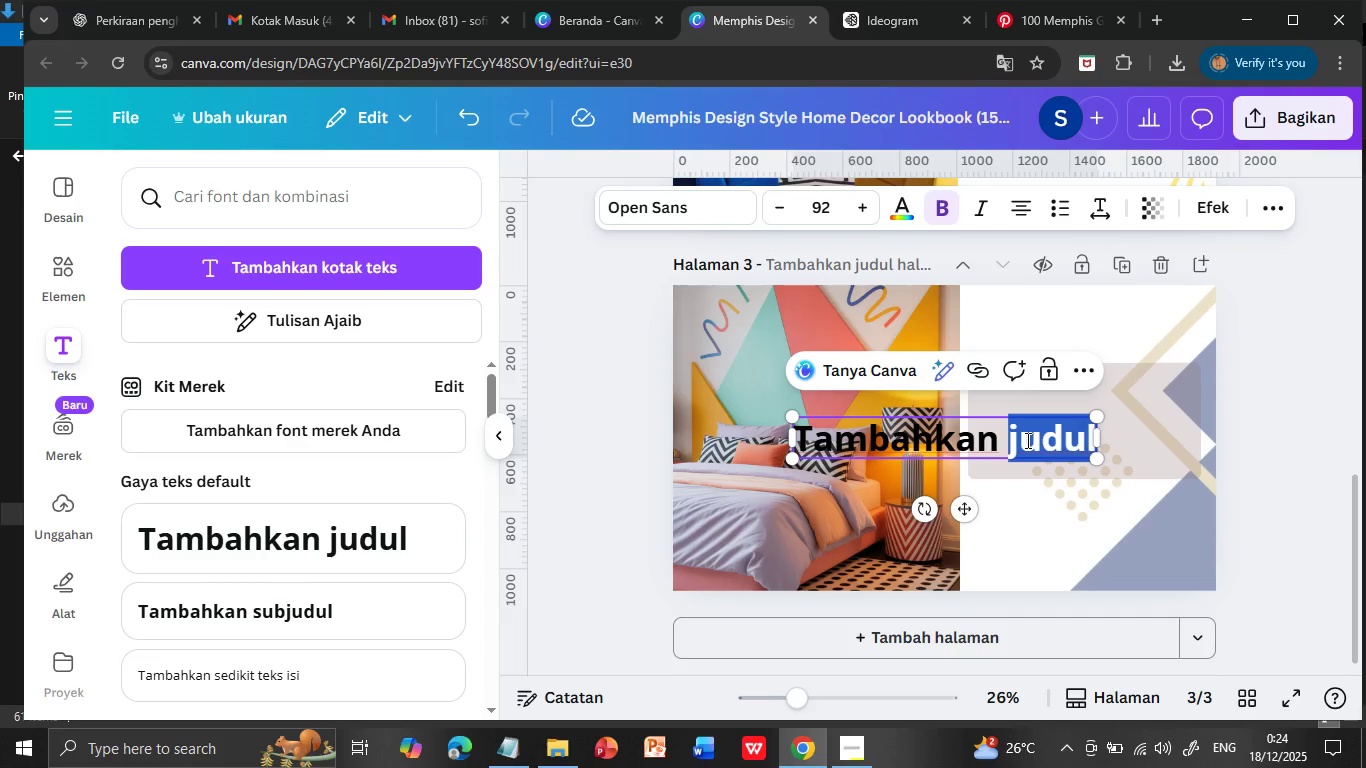 
left_click([1026, 440])
 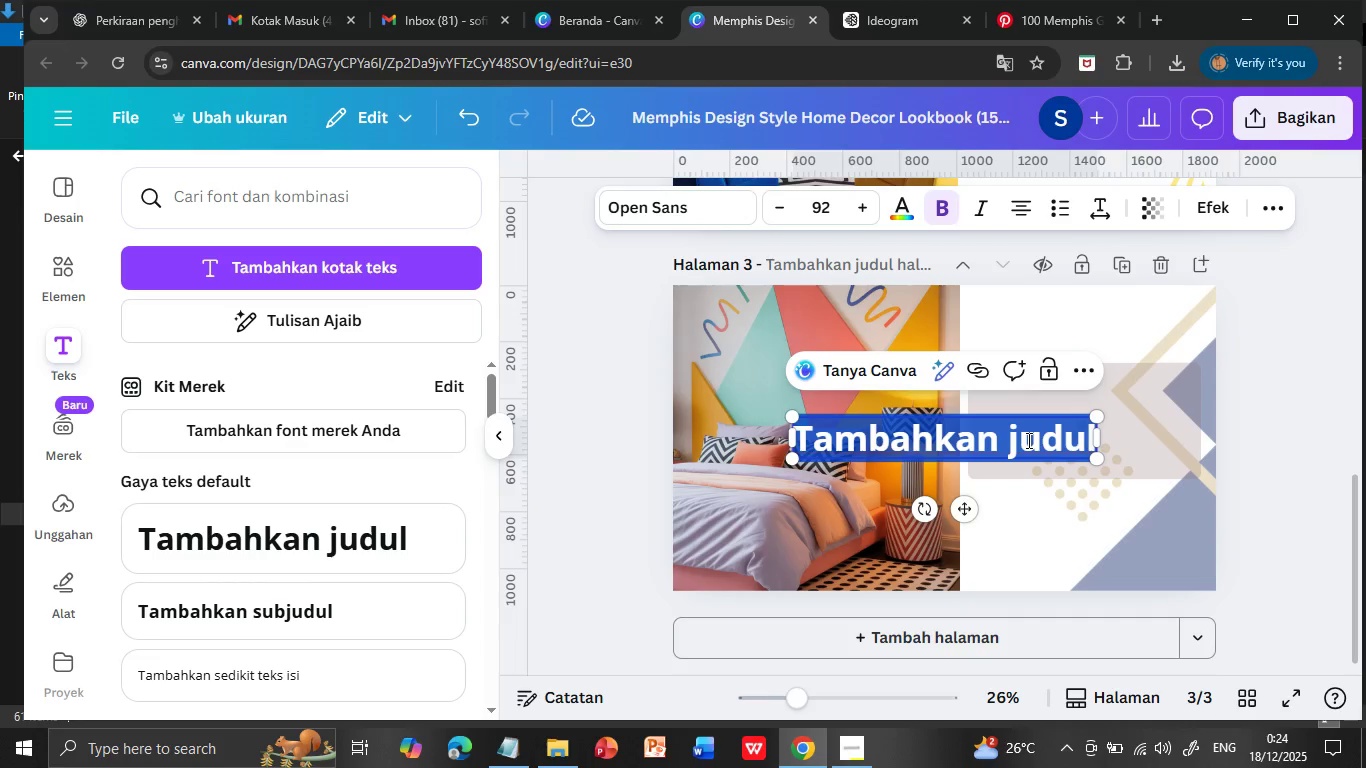 
triple_click([1027, 440])
 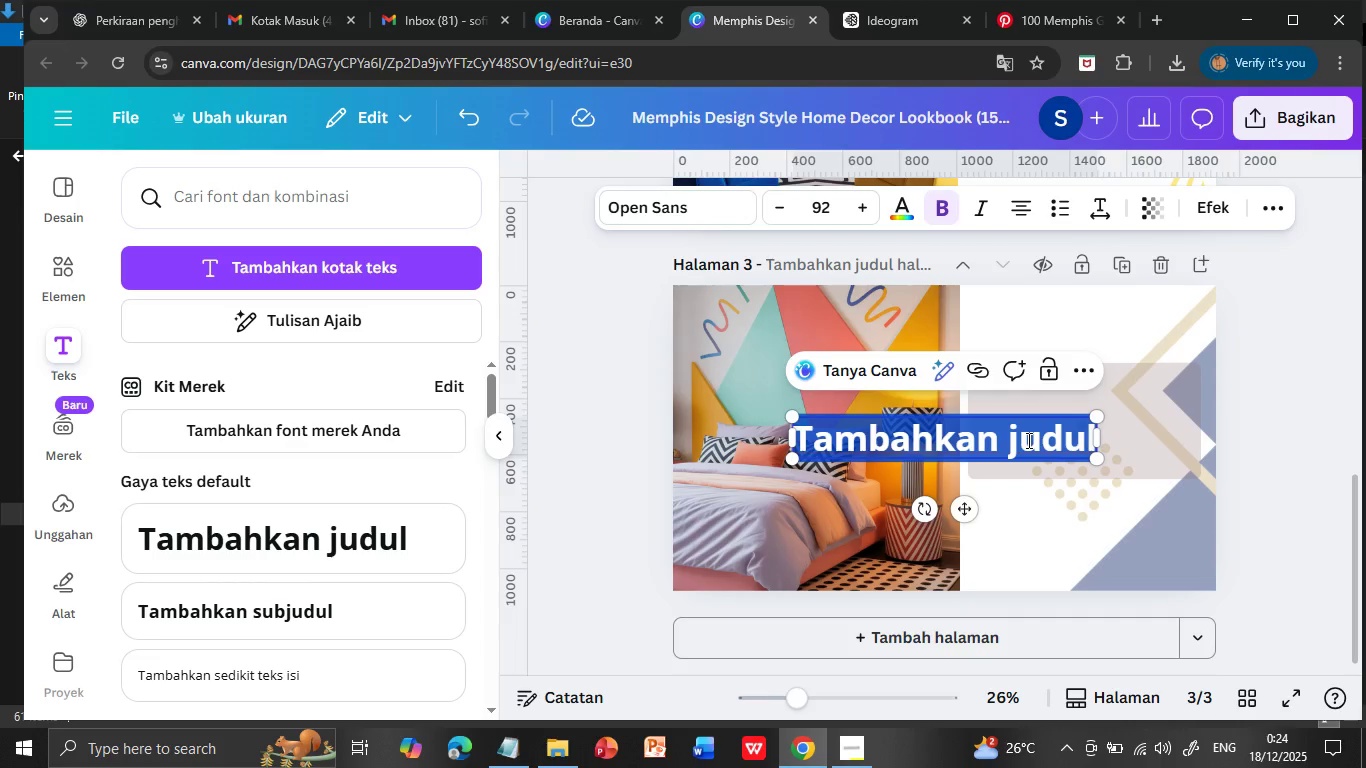 
type(Dreamy Pastel Retreat)
 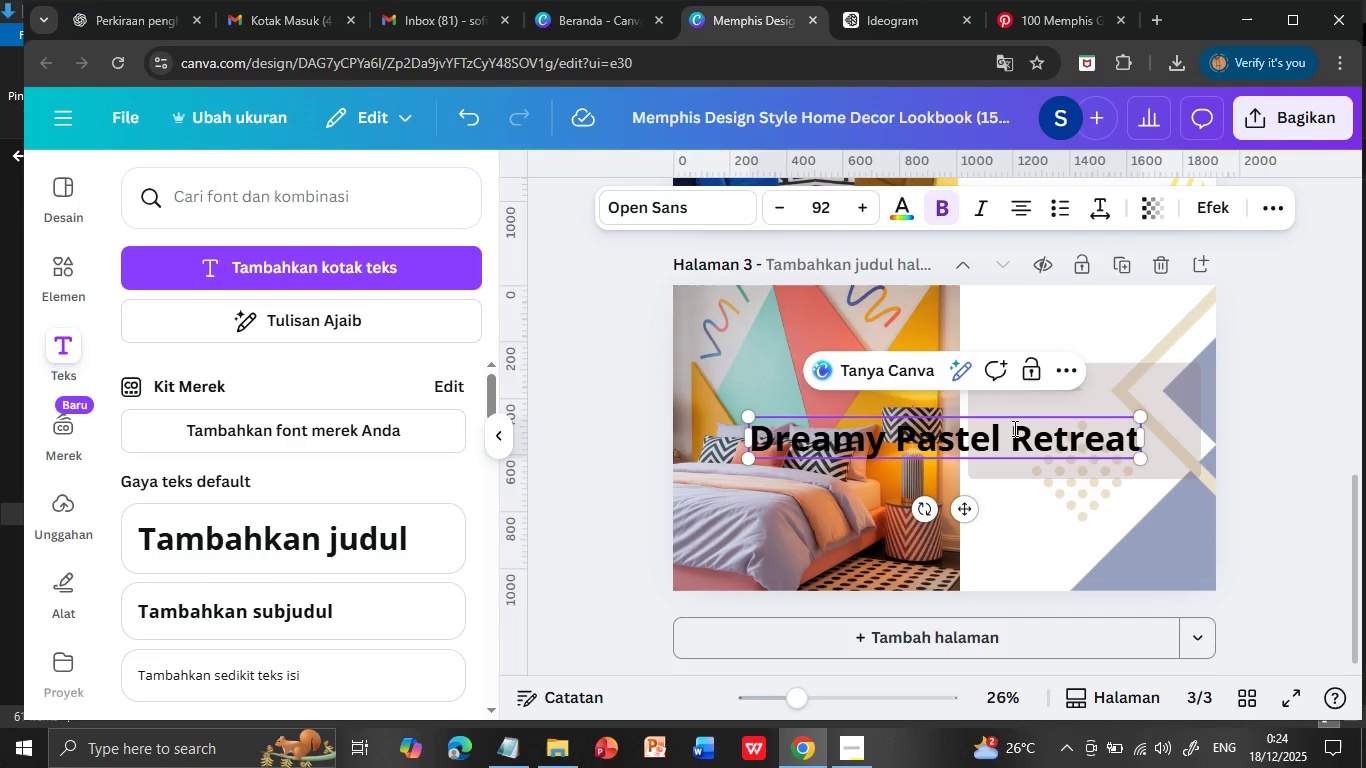 
left_click([1013, 430])
 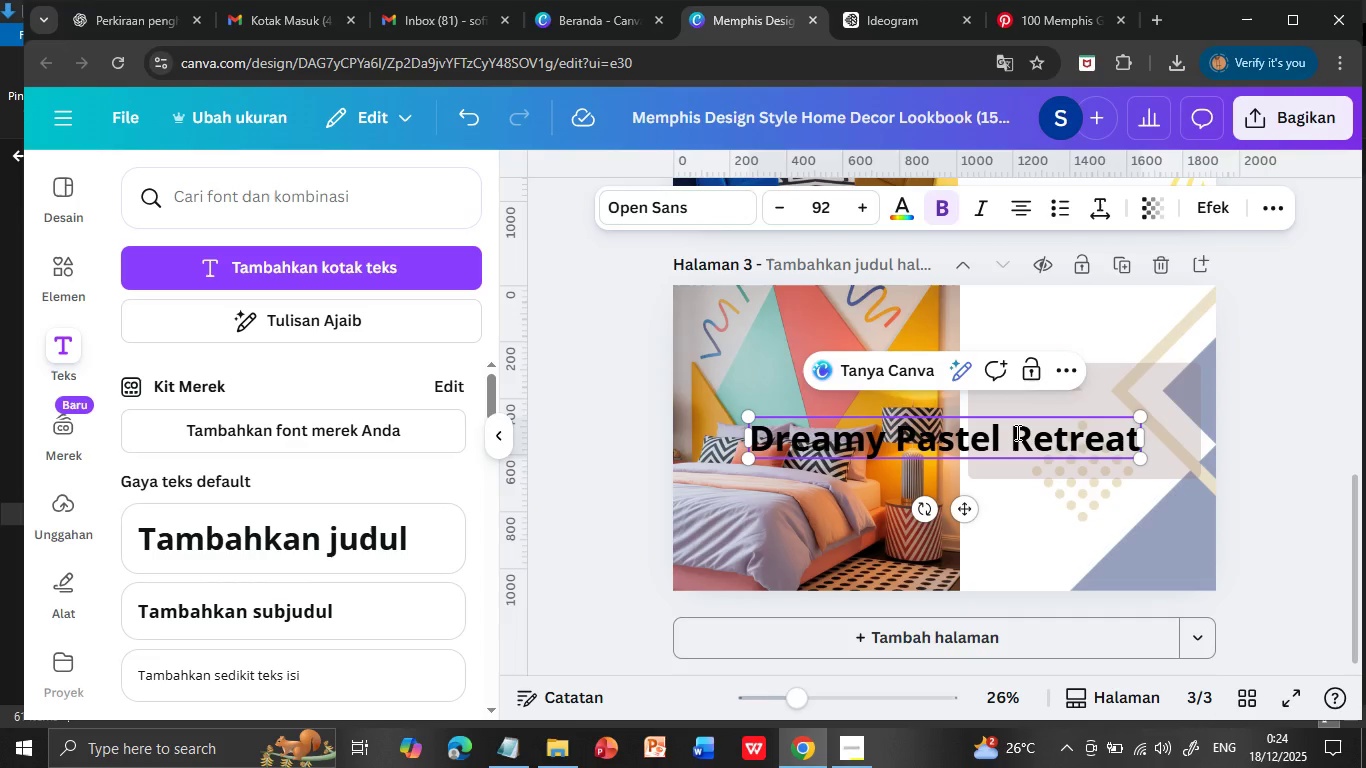 
key(Enter)
 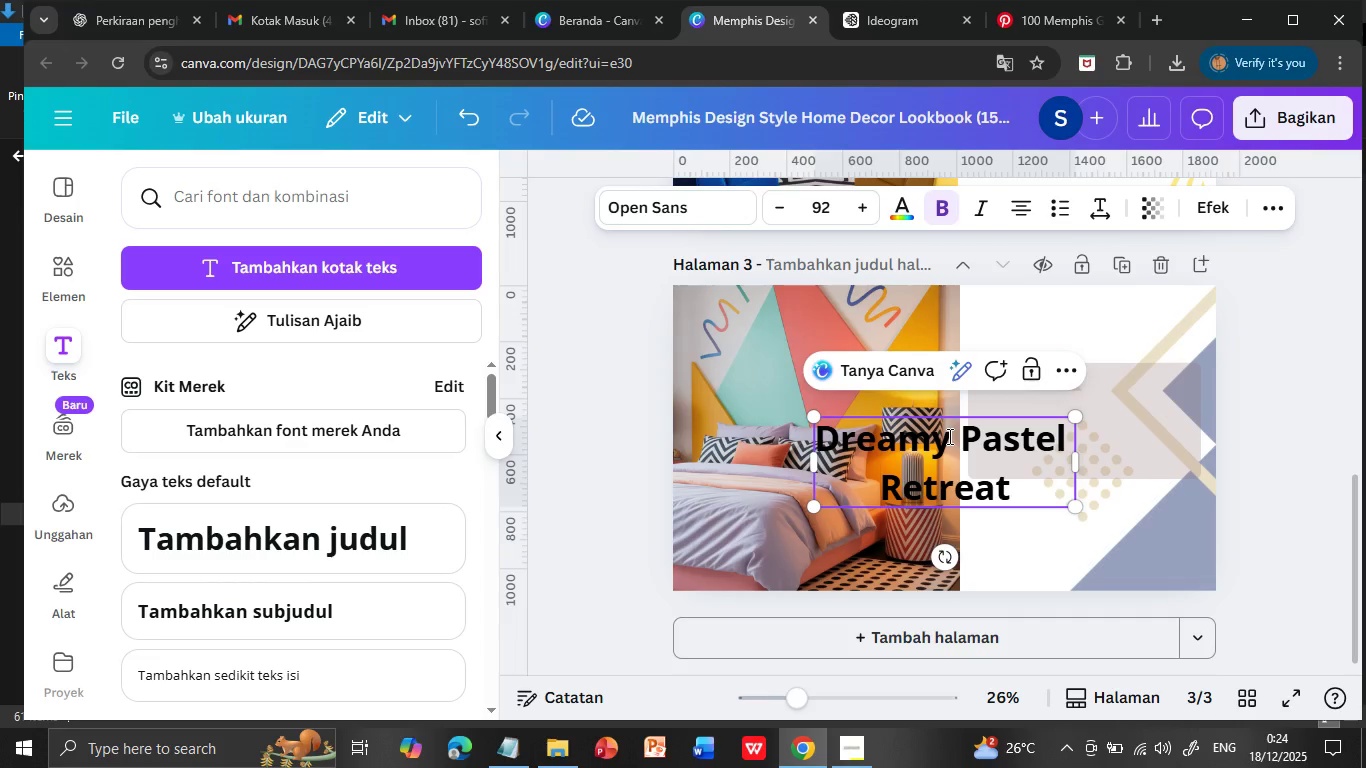 
scroll: coordinate [1075, 448], scroll_direction: up, amount: 3.0
 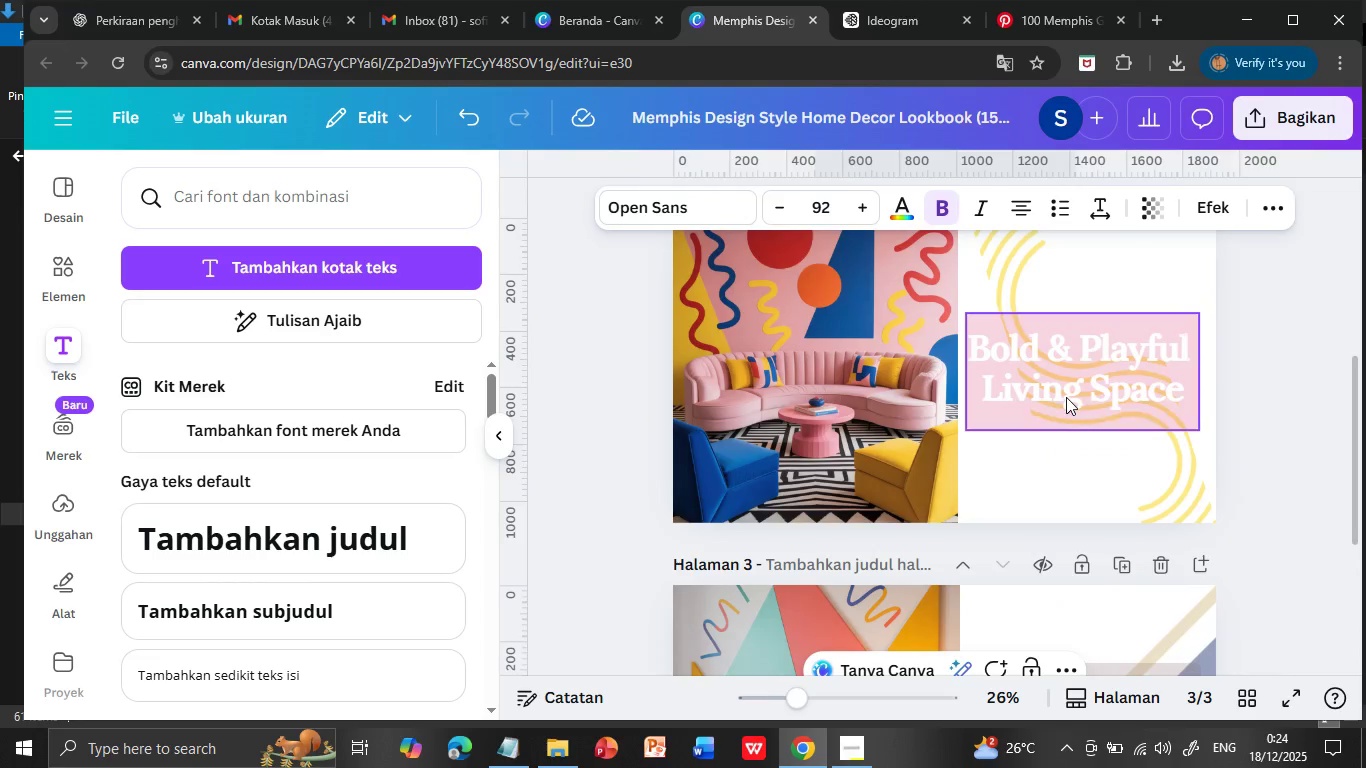 
left_click([1070, 359])
 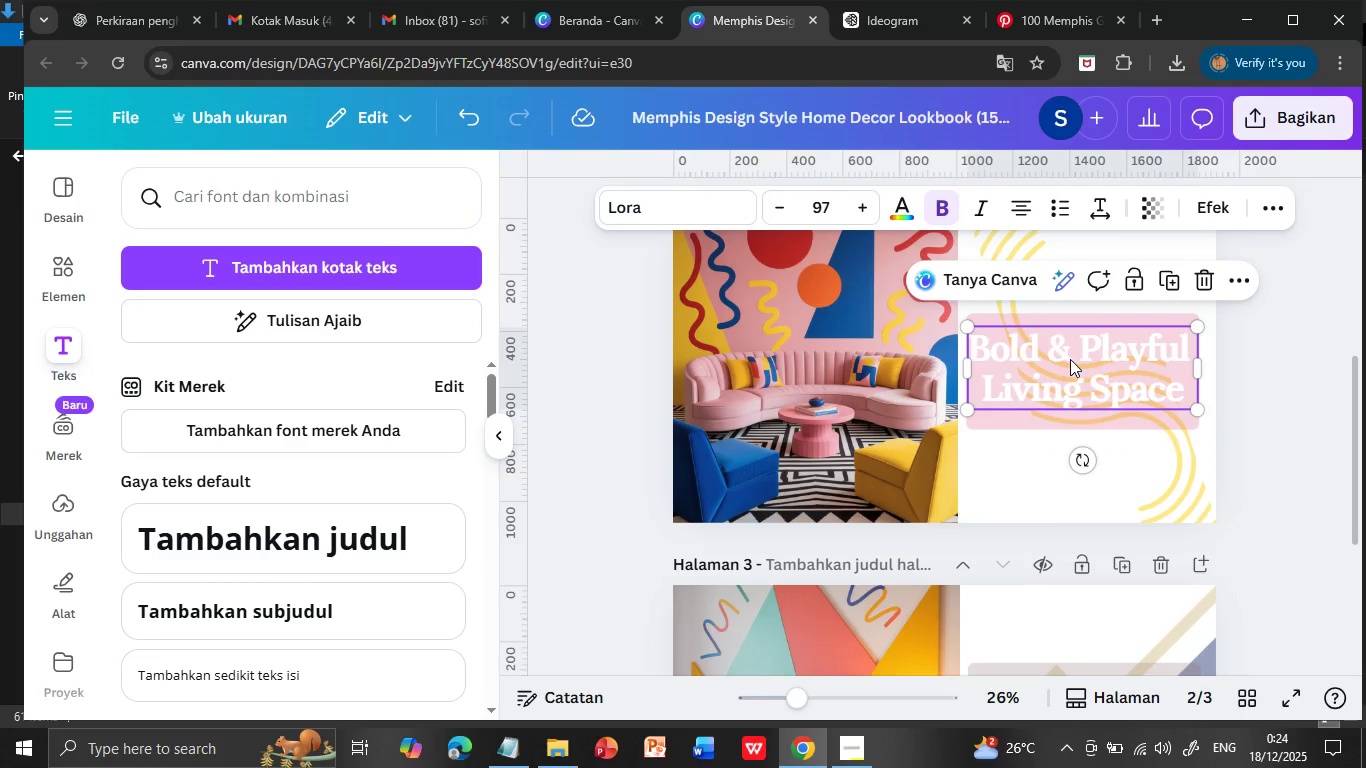 
double_click([1070, 359])
 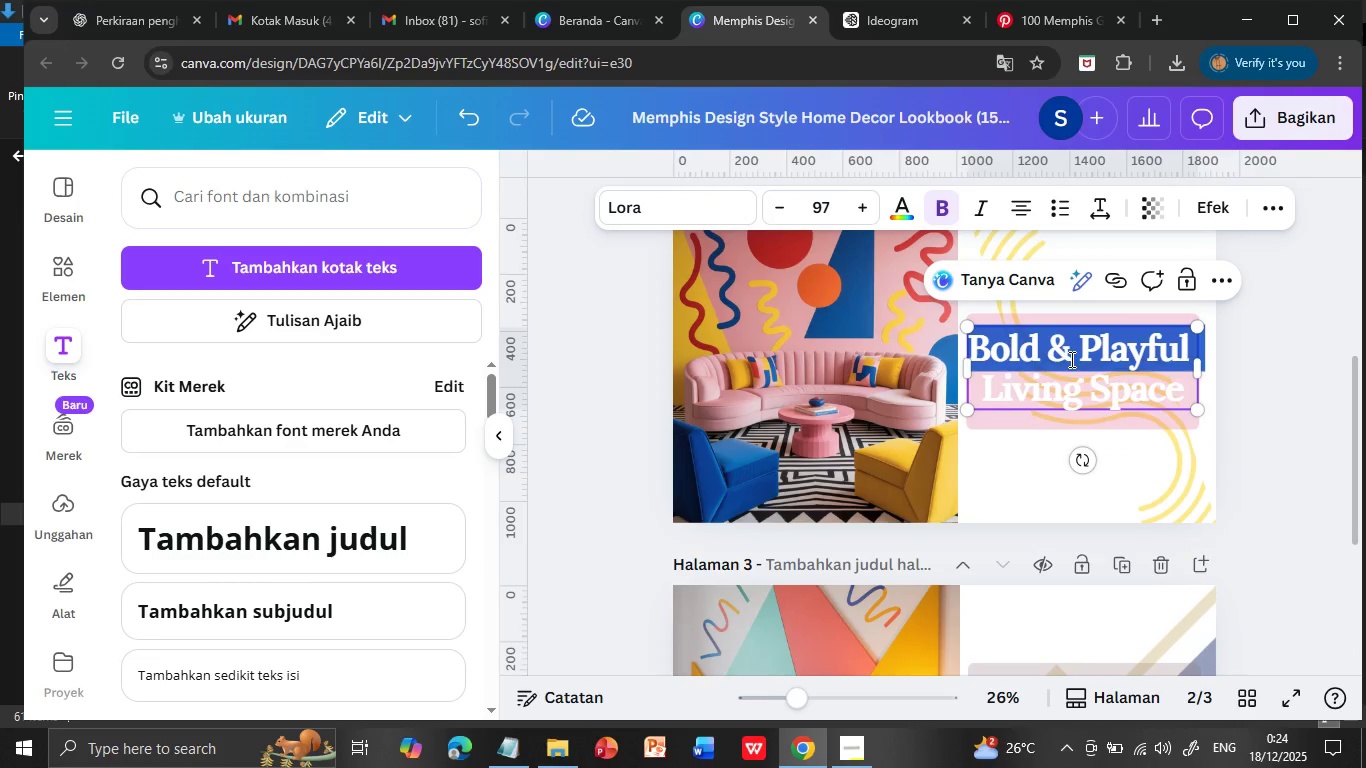 
triple_click([1070, 359])
 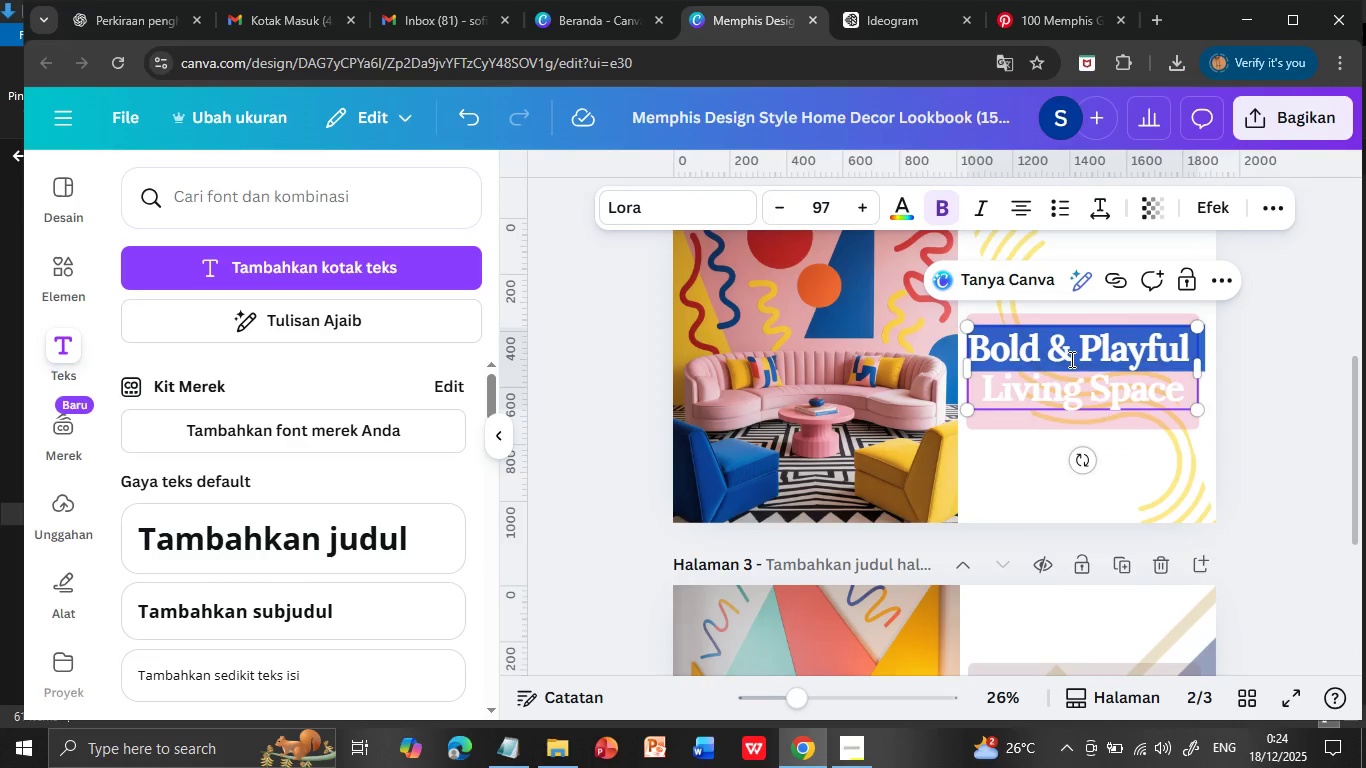 
key(Shift+ArrowDown)
 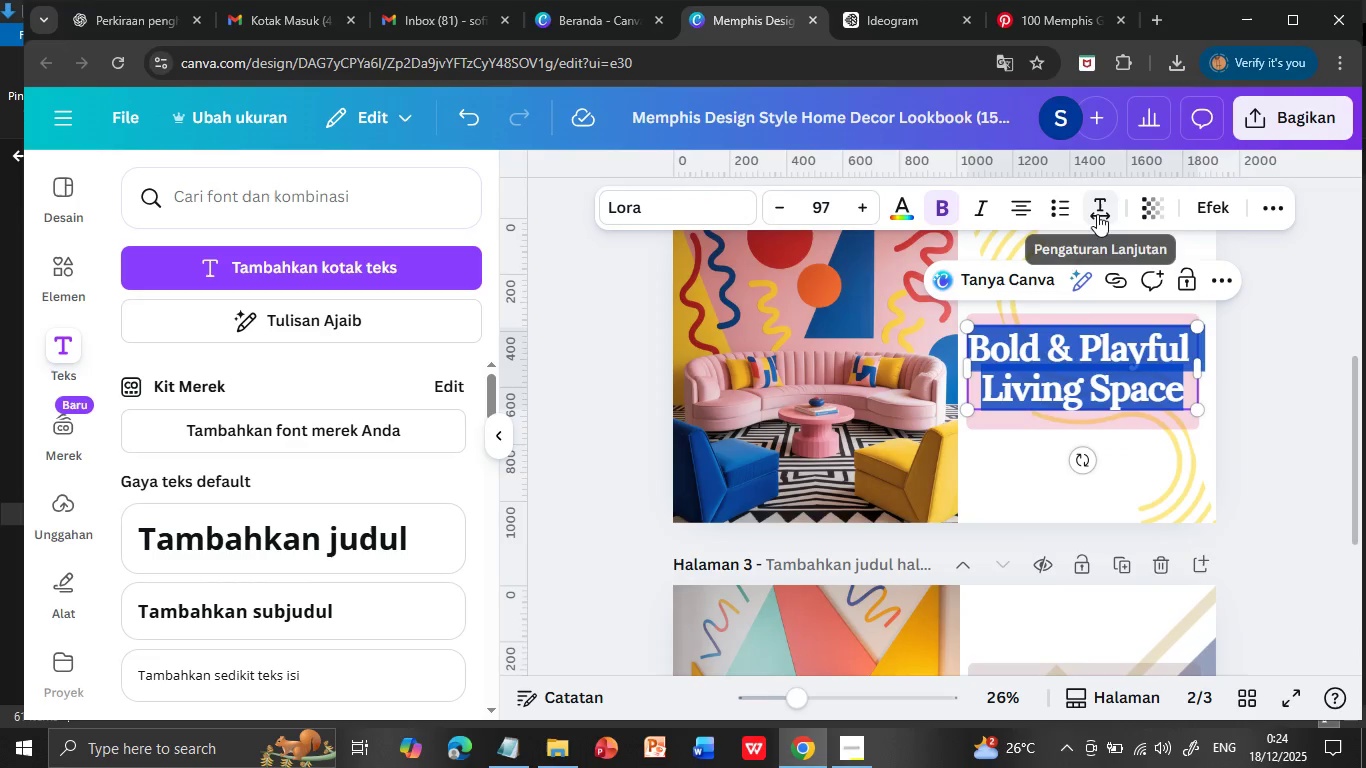 
left_click([1097, 214])
 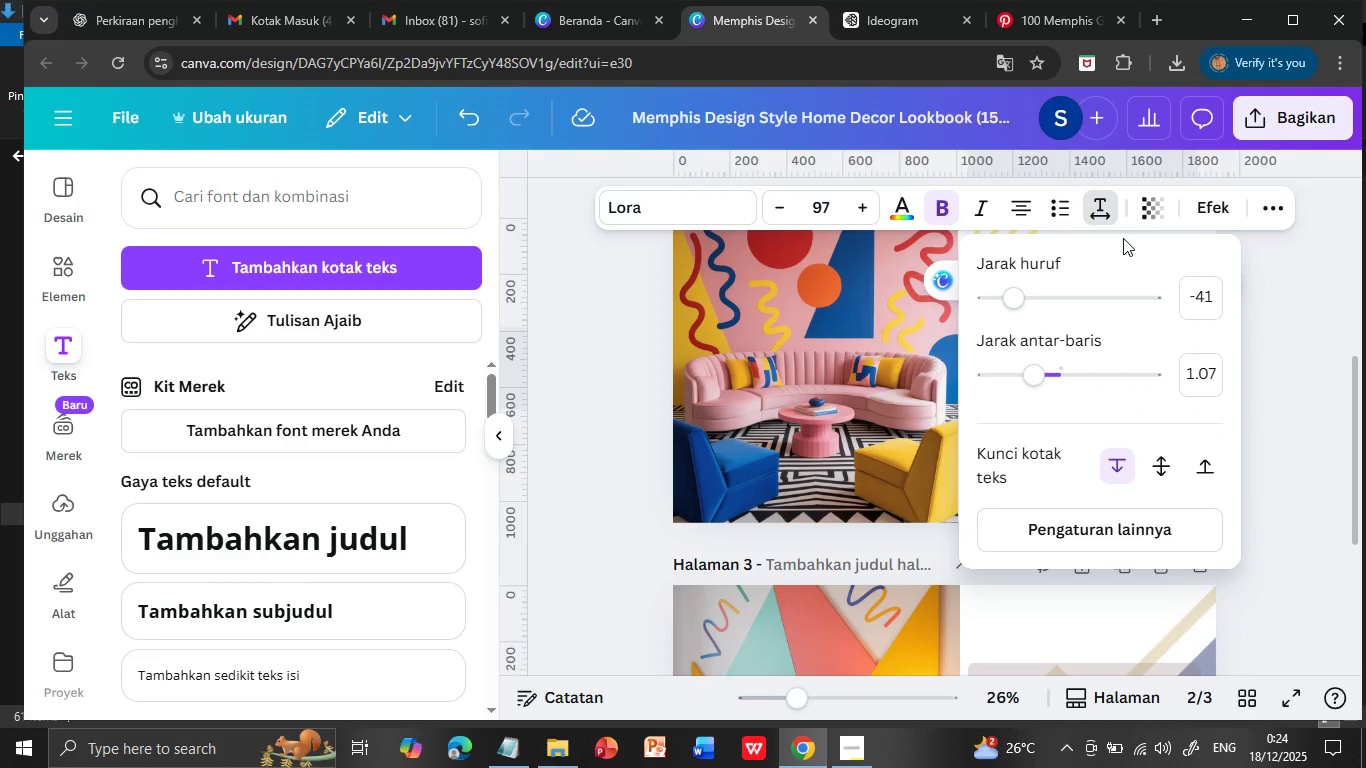 
left_click([1259, 395])
 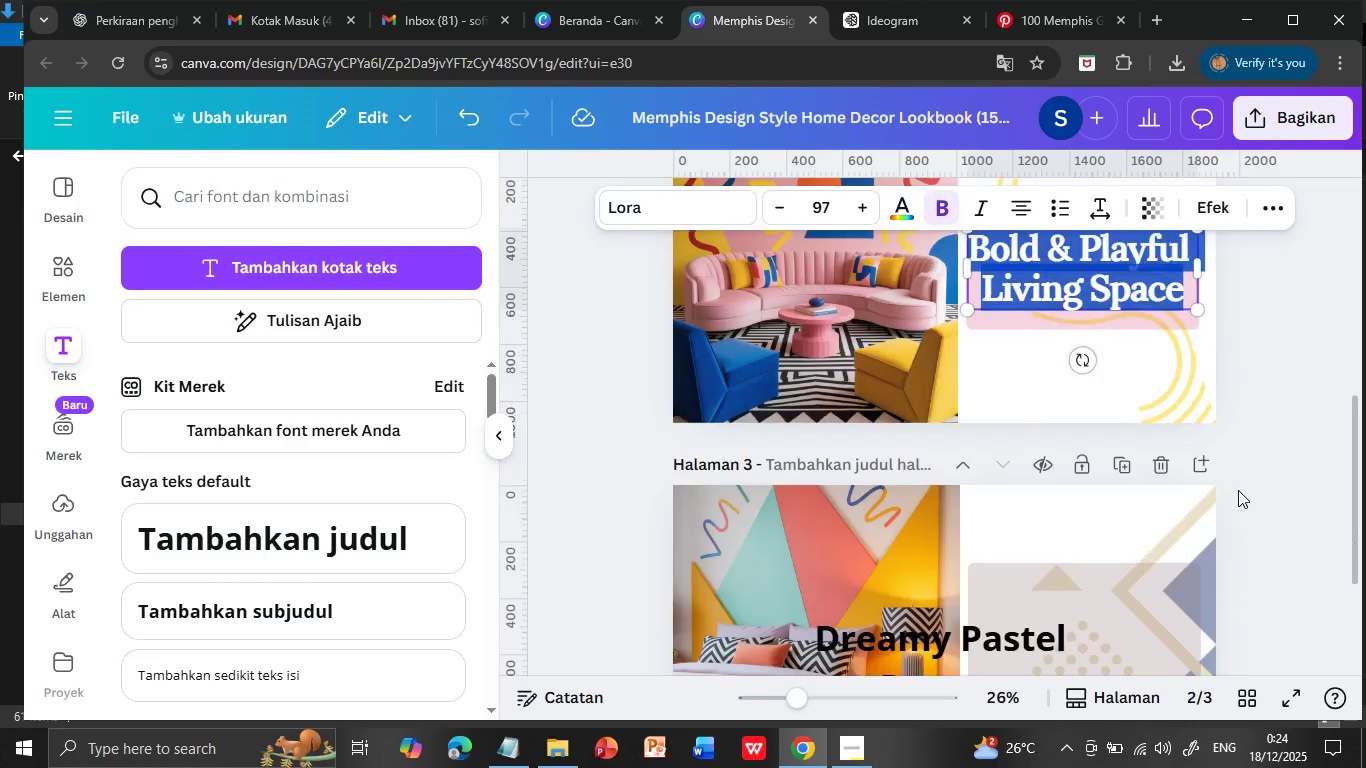 
scroll: coordinate [1238, 490], scroll_direction: down, amount: 3.0
 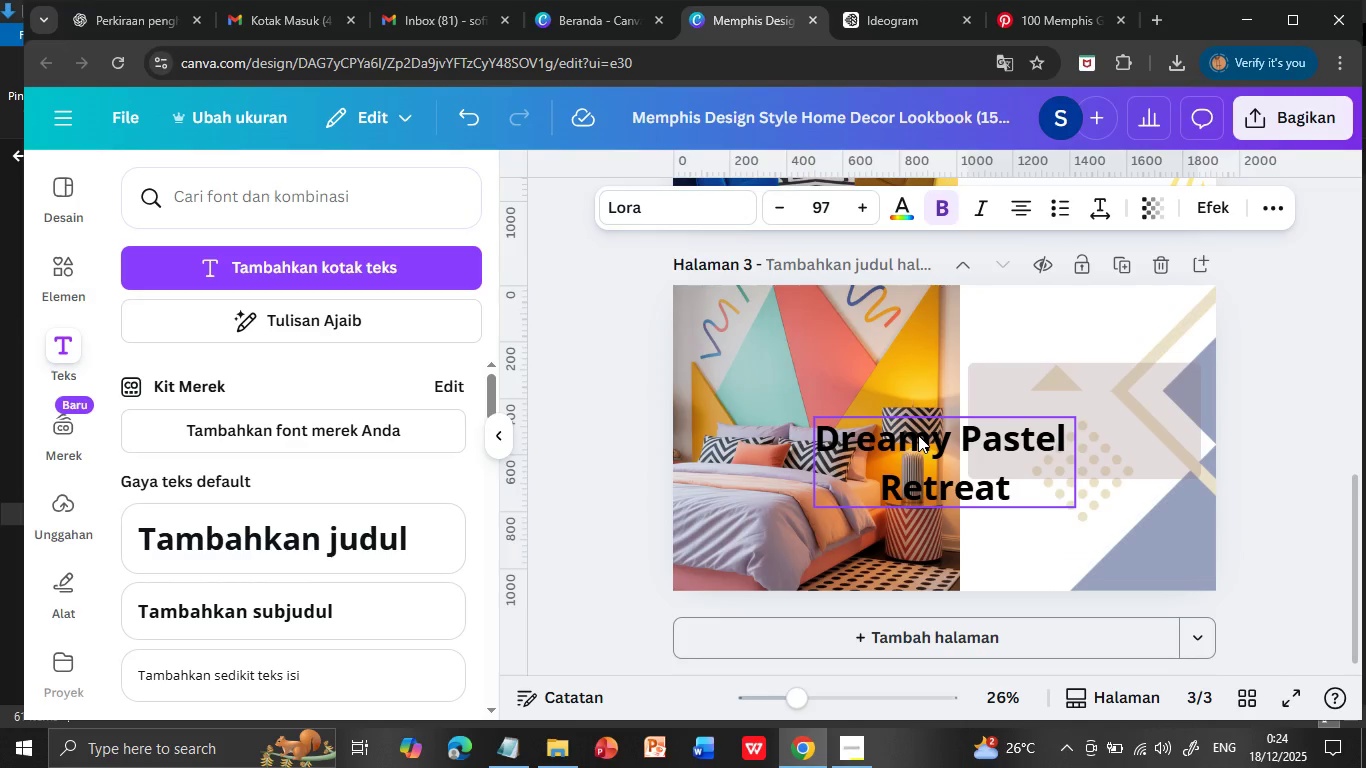 
double_click([918, 435])
 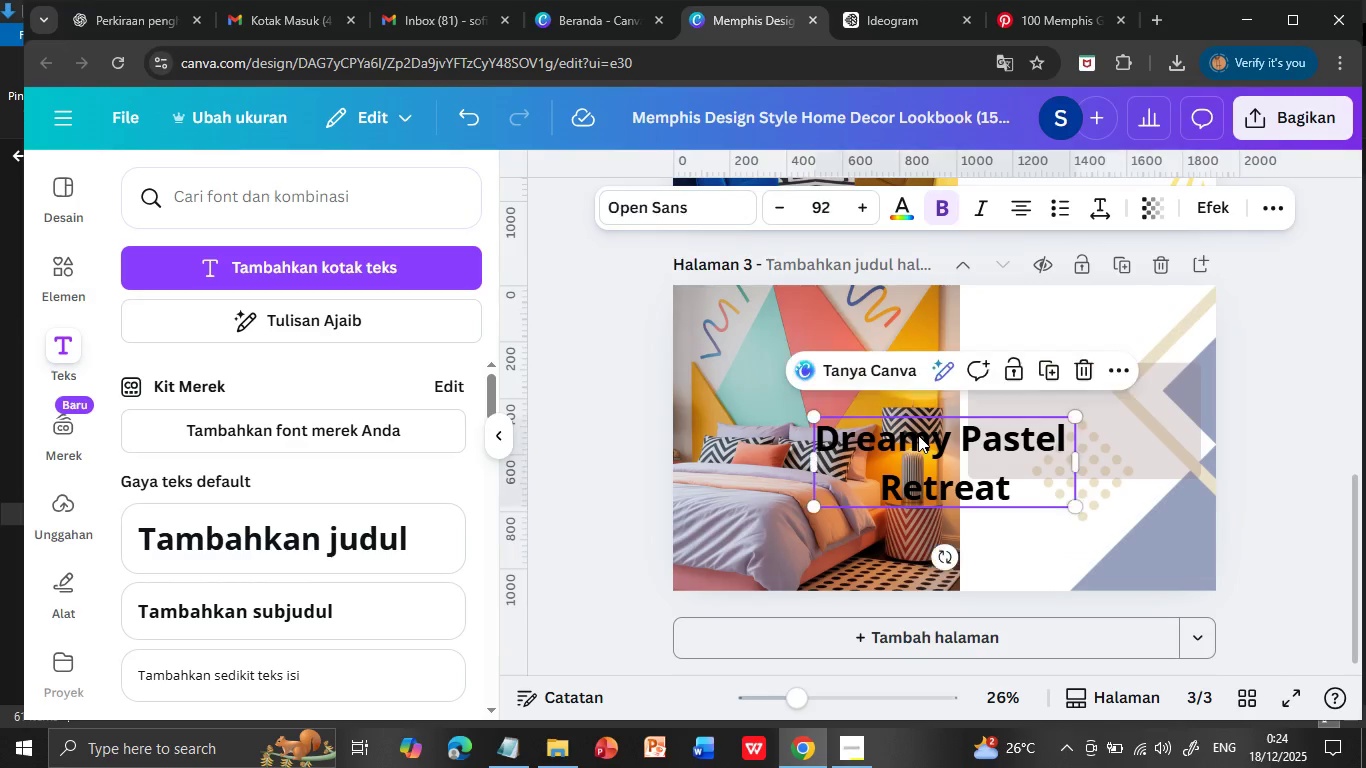 
triple_click([918, 435])
 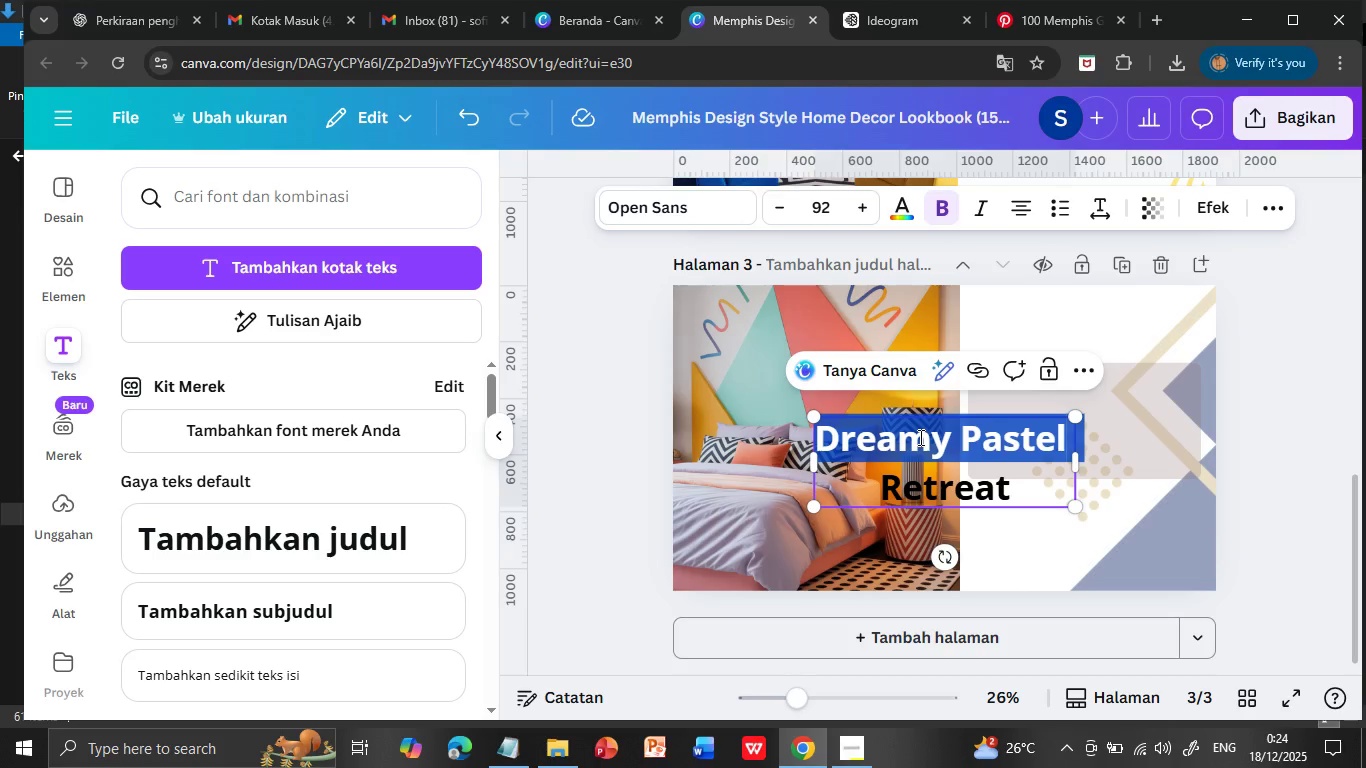 
key(Shift+ArrowDown)
 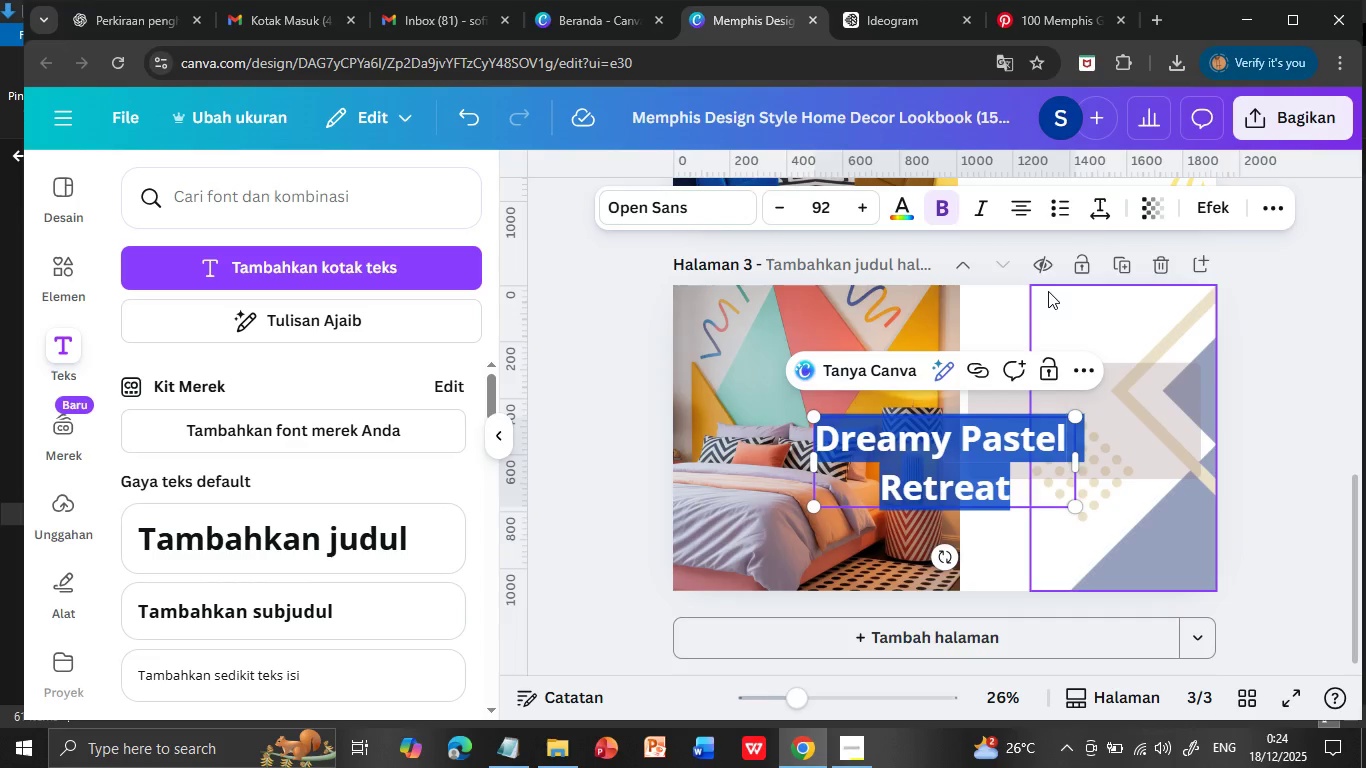 
left_click([1101, 207])
 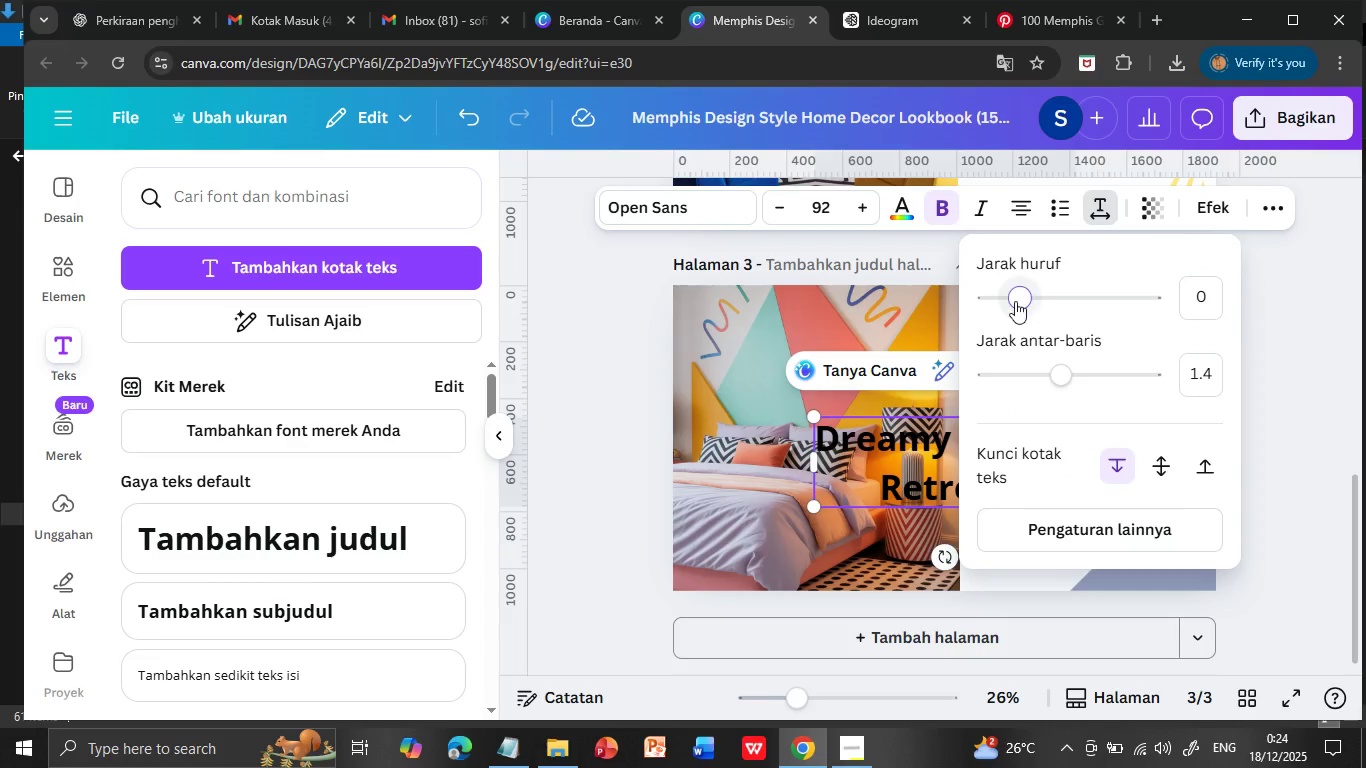 
left_click_drag(start_coordinate=[1019, 302], to_coordinate=[1012, 301])
 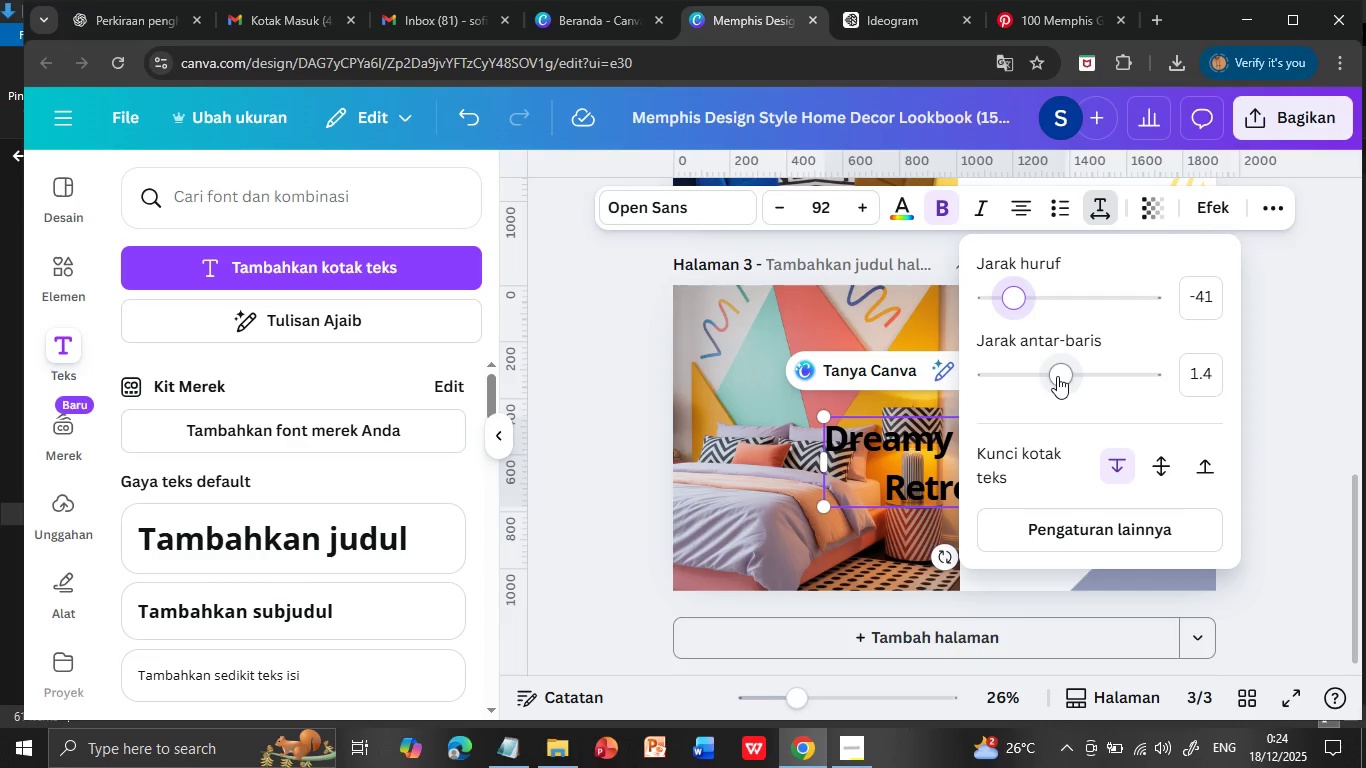 
left_click_drag(start_coordinate=[1057, 376], to_coordinate=[1031, 376])
 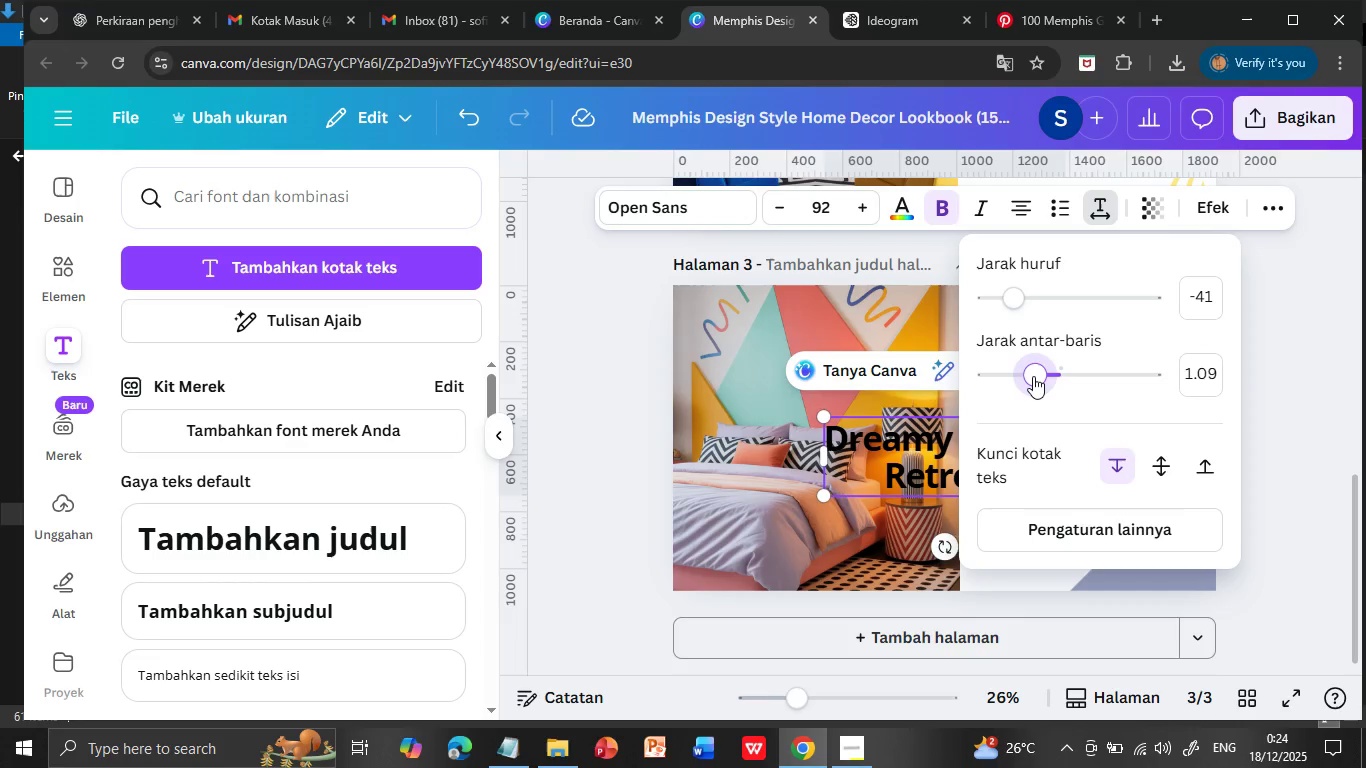 
wait(6.5)
 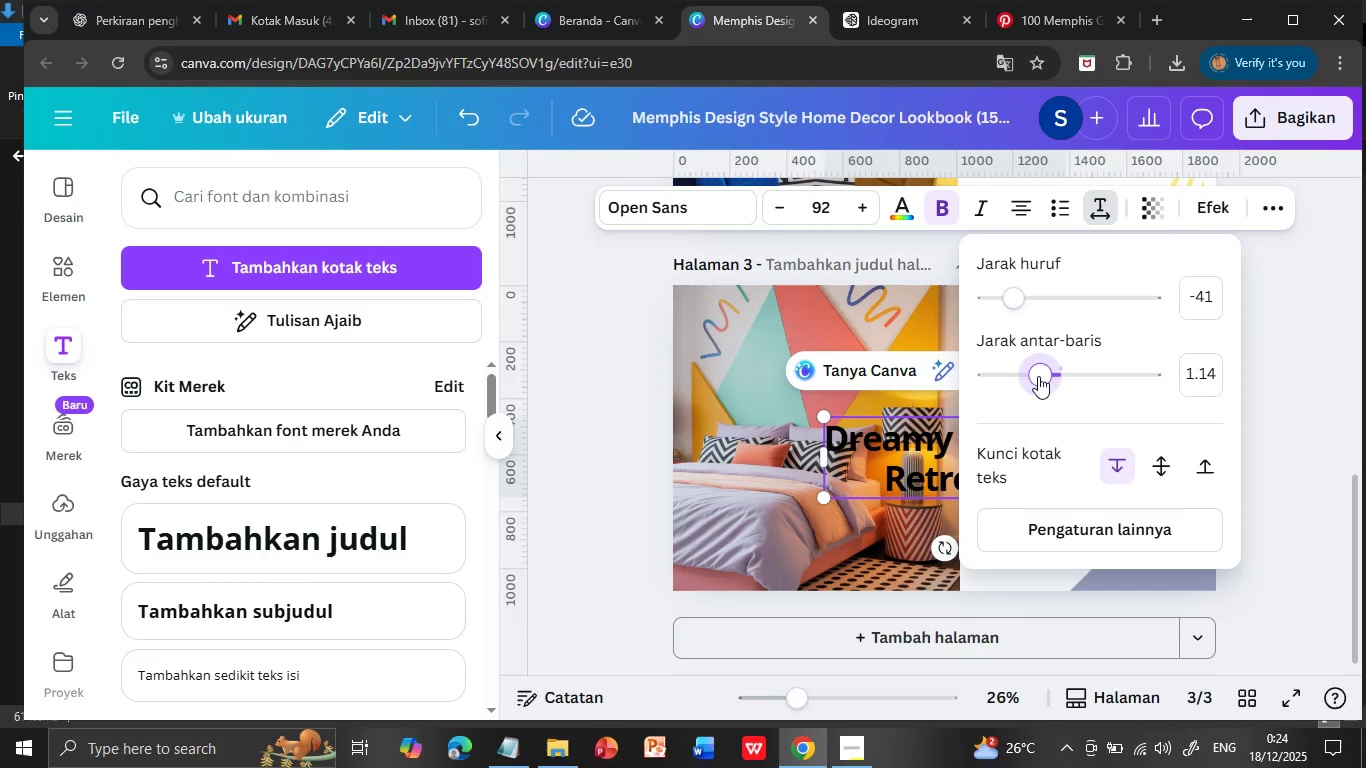 
left_click([1270, 397])
 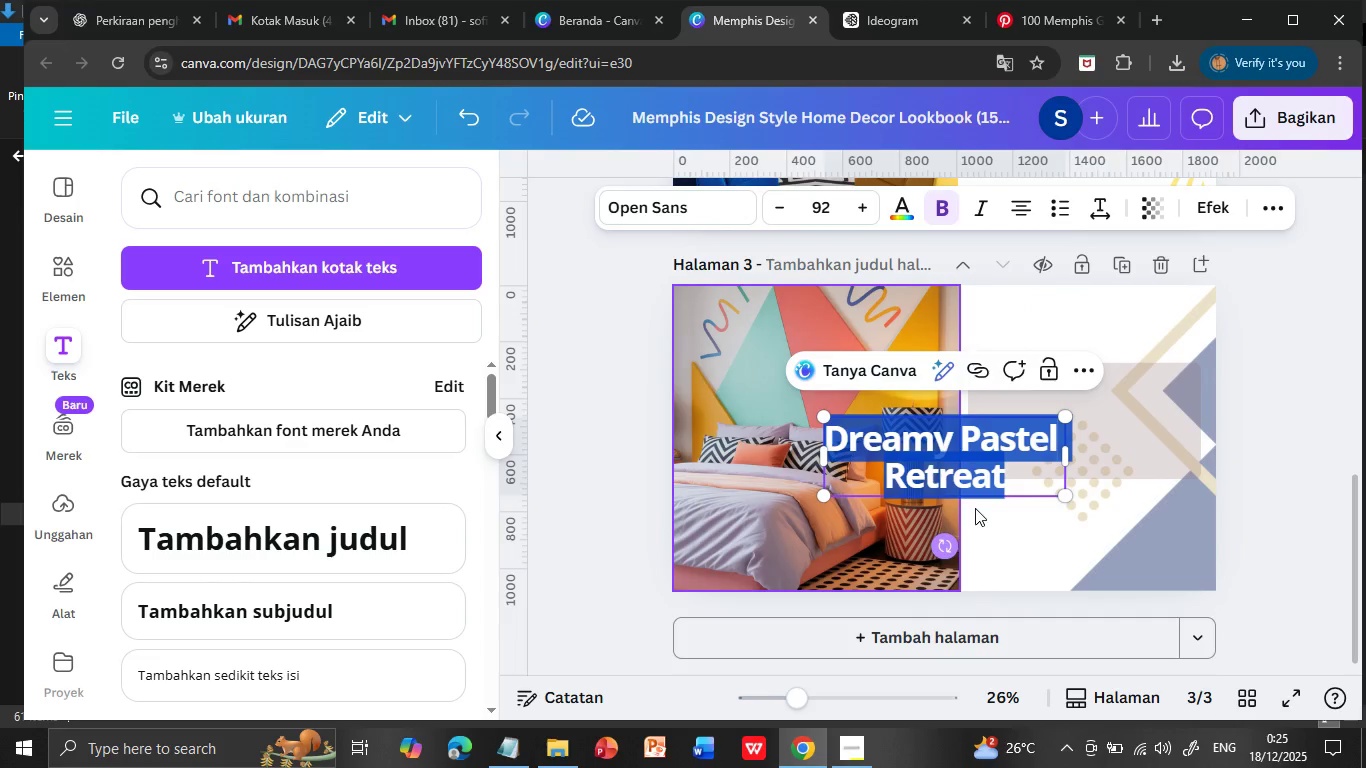 
left_click([1156, 528])
 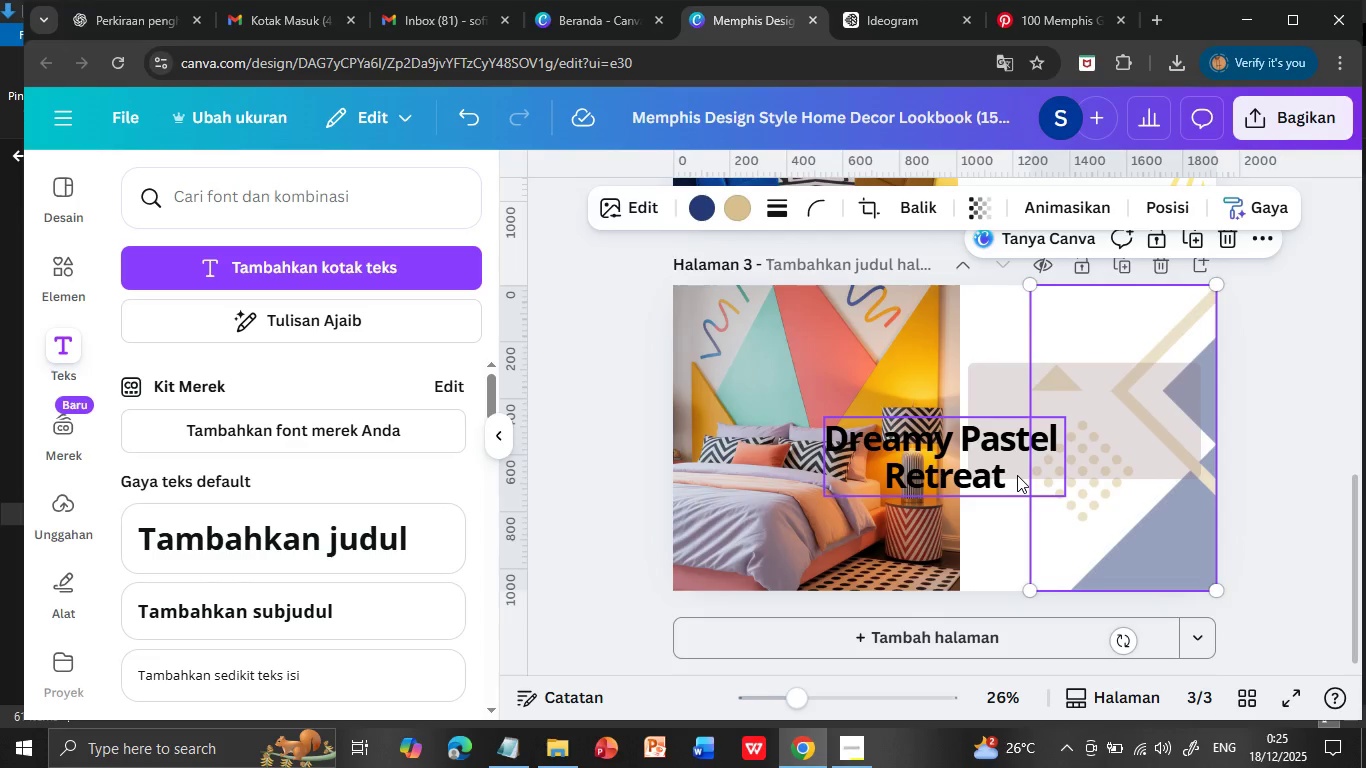 
left_click_drag(start_coordinate=[1015, 471], to_coordinate=[1155, 428])
 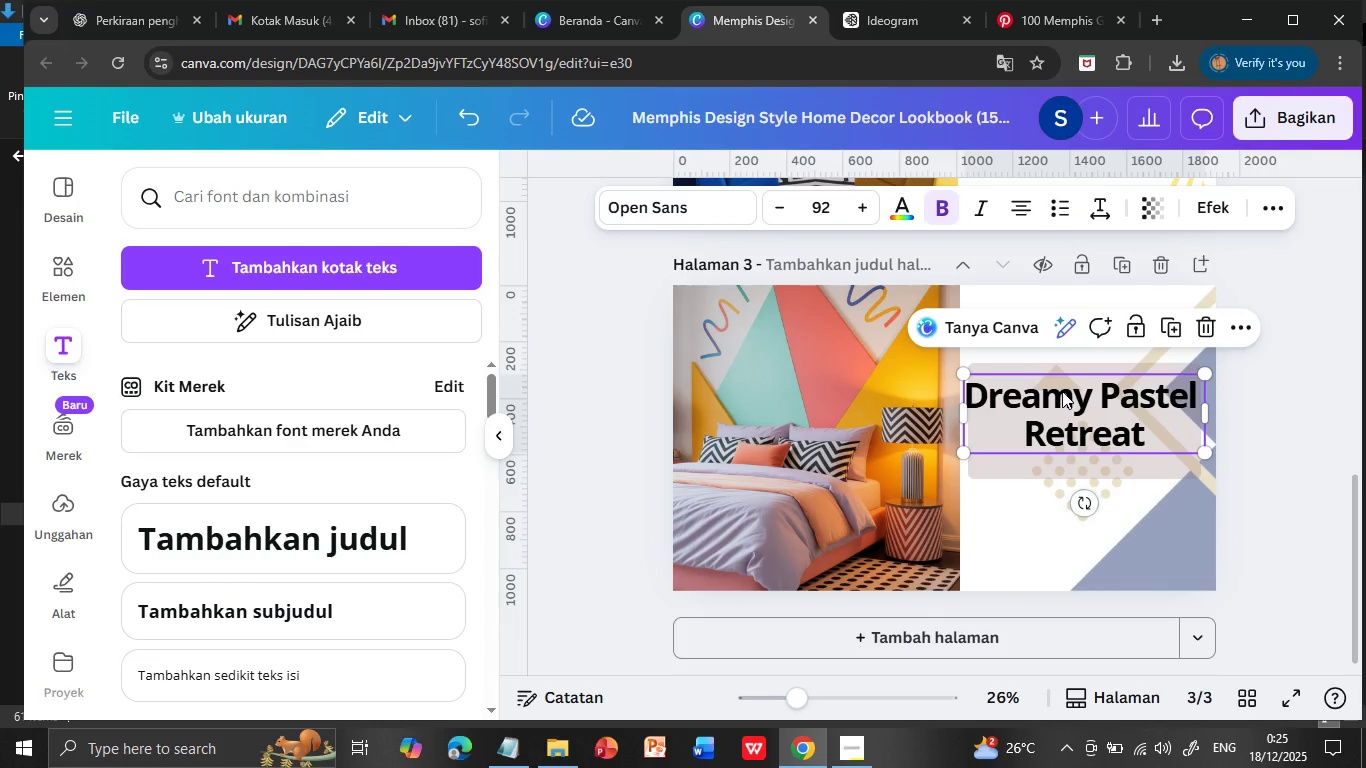 
double_click([1062, 391])
 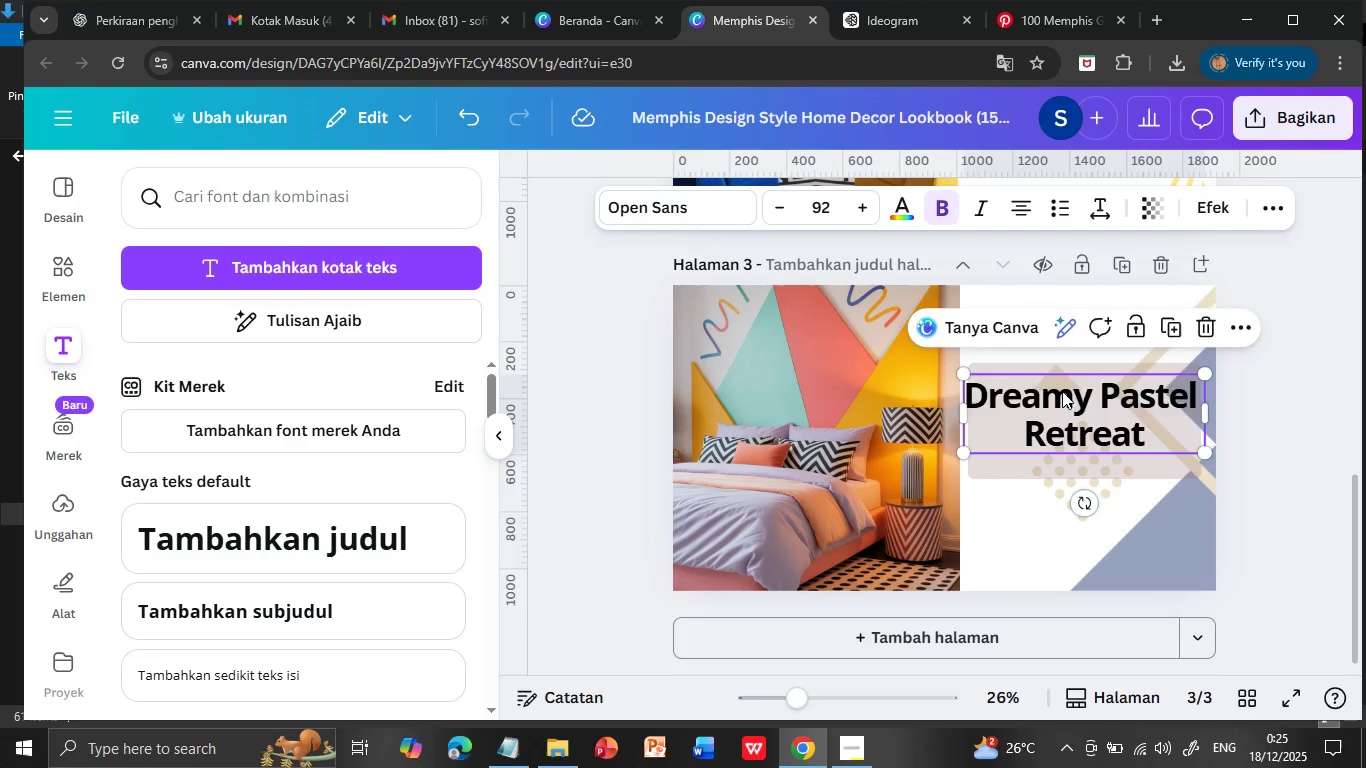 
triple_click([1062, 391])
 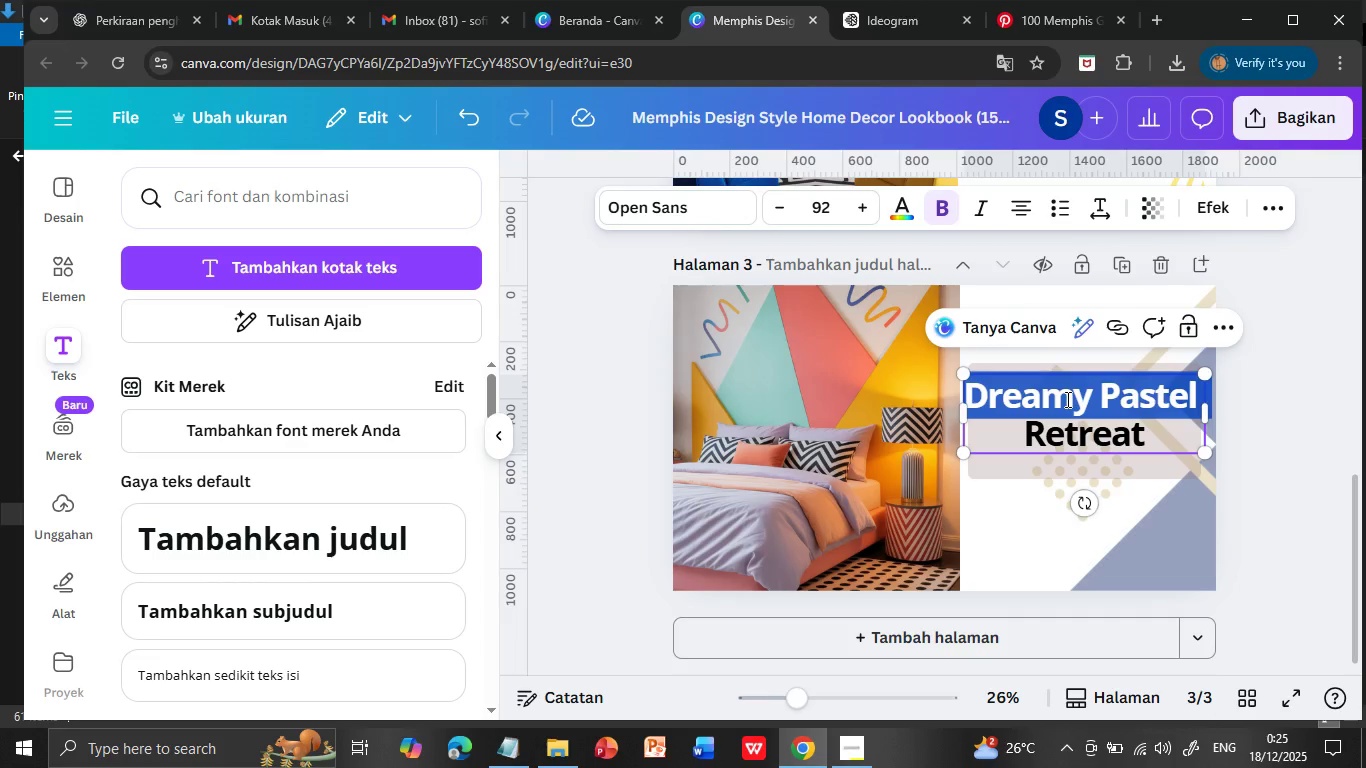 
key(Shift+ArrowDown)
 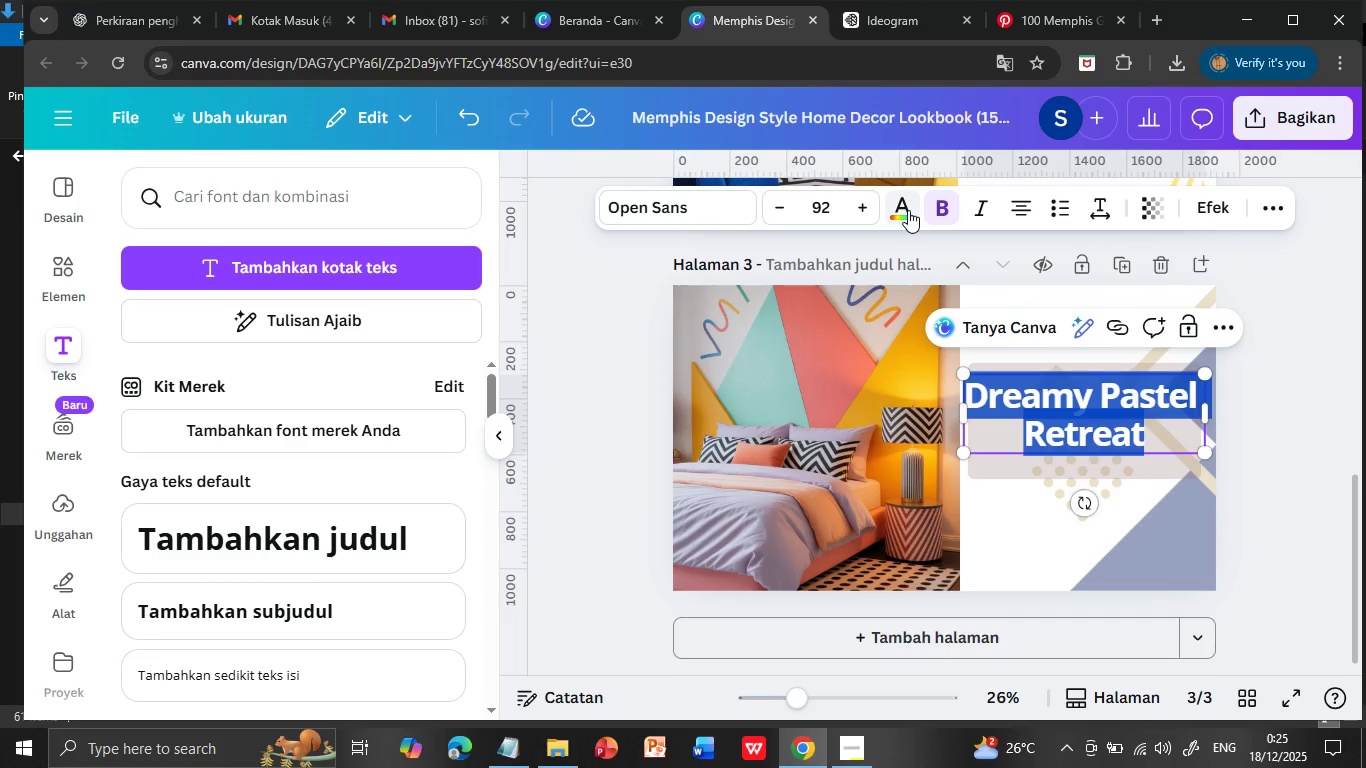 
left_click([907, 210])
 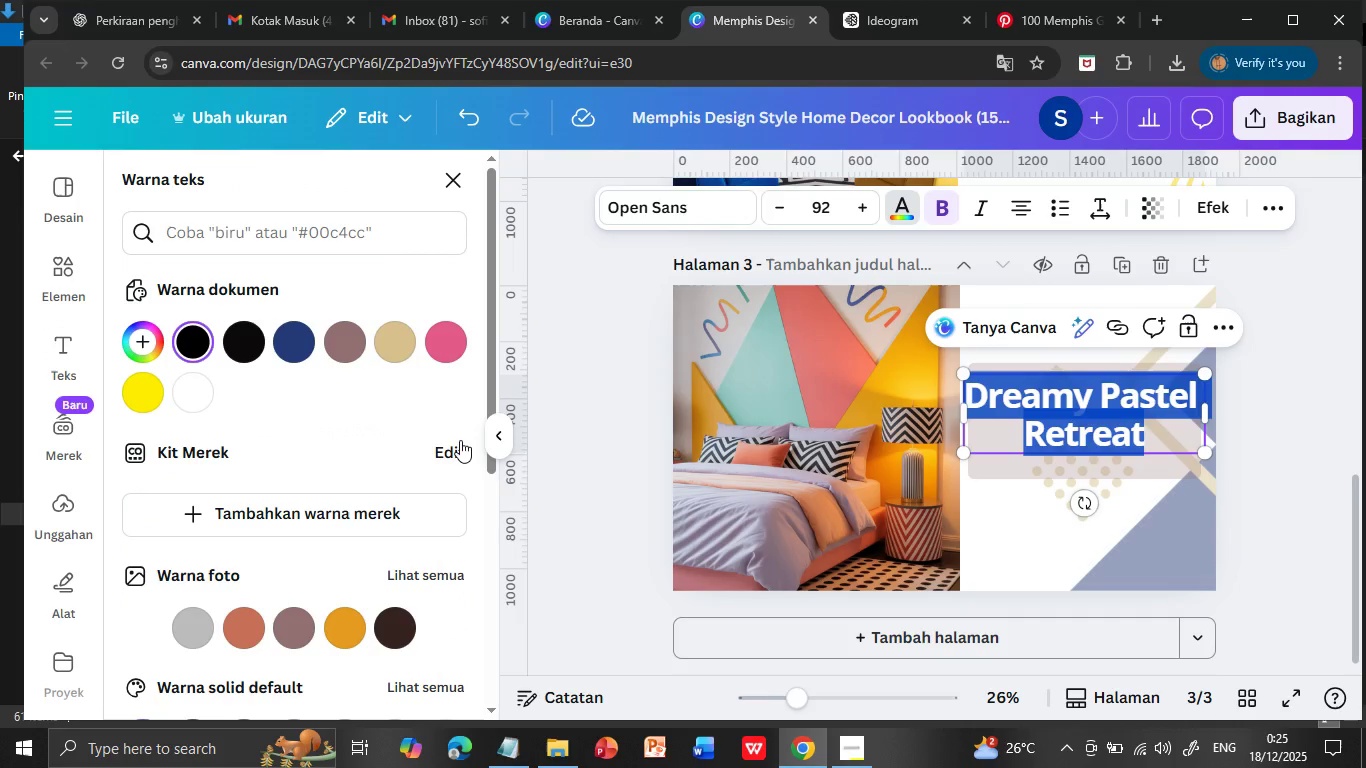 
left_click([201, 397])
 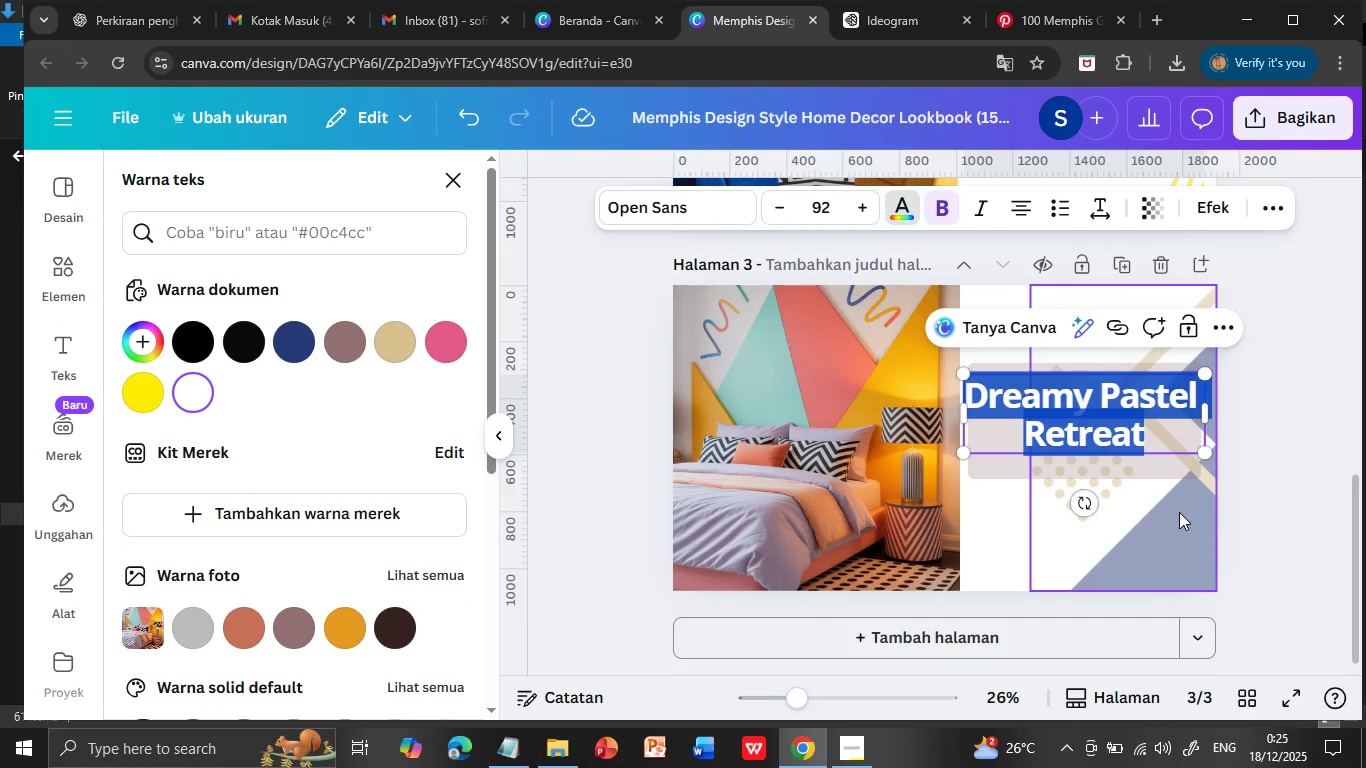 
left_click([1179, 512])
 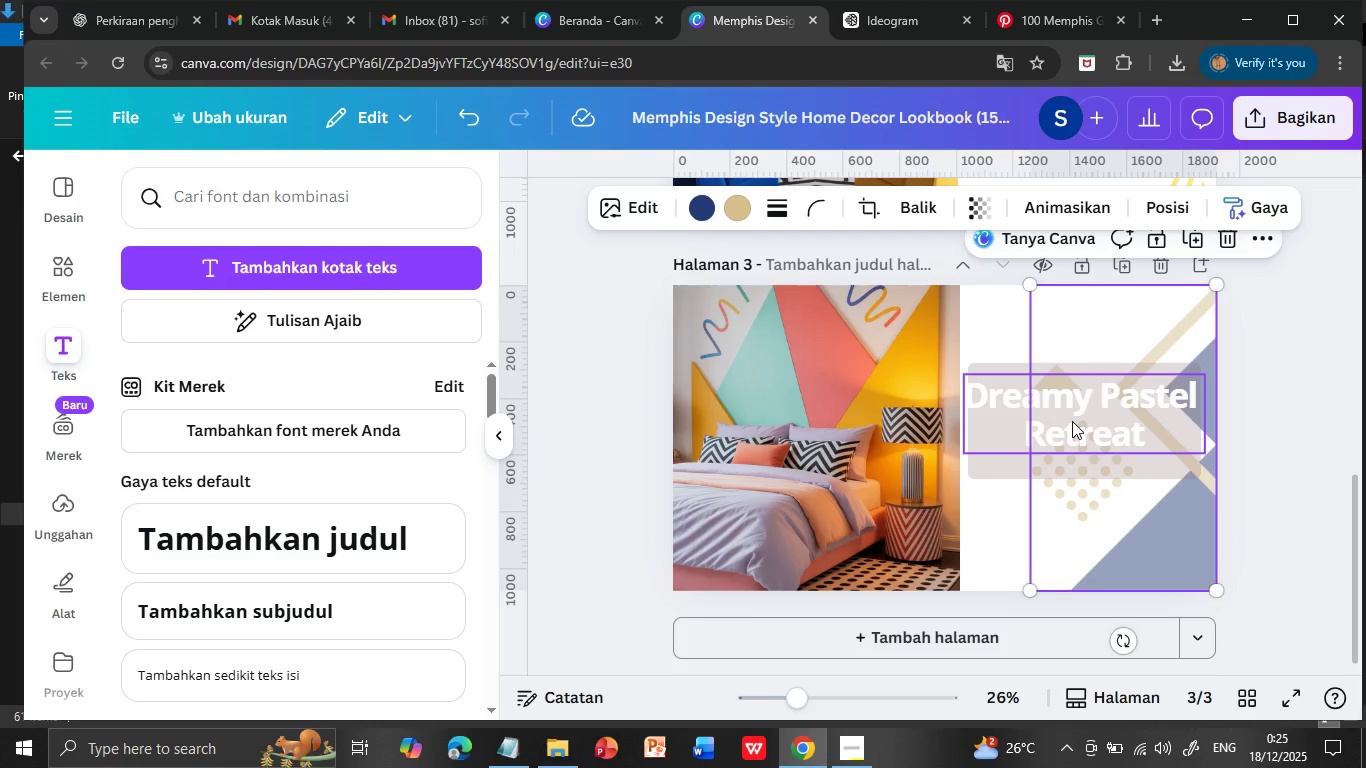 
left_click_drag(start_coordinate=[1072, 421], to_coordinate=[1077, 420])
 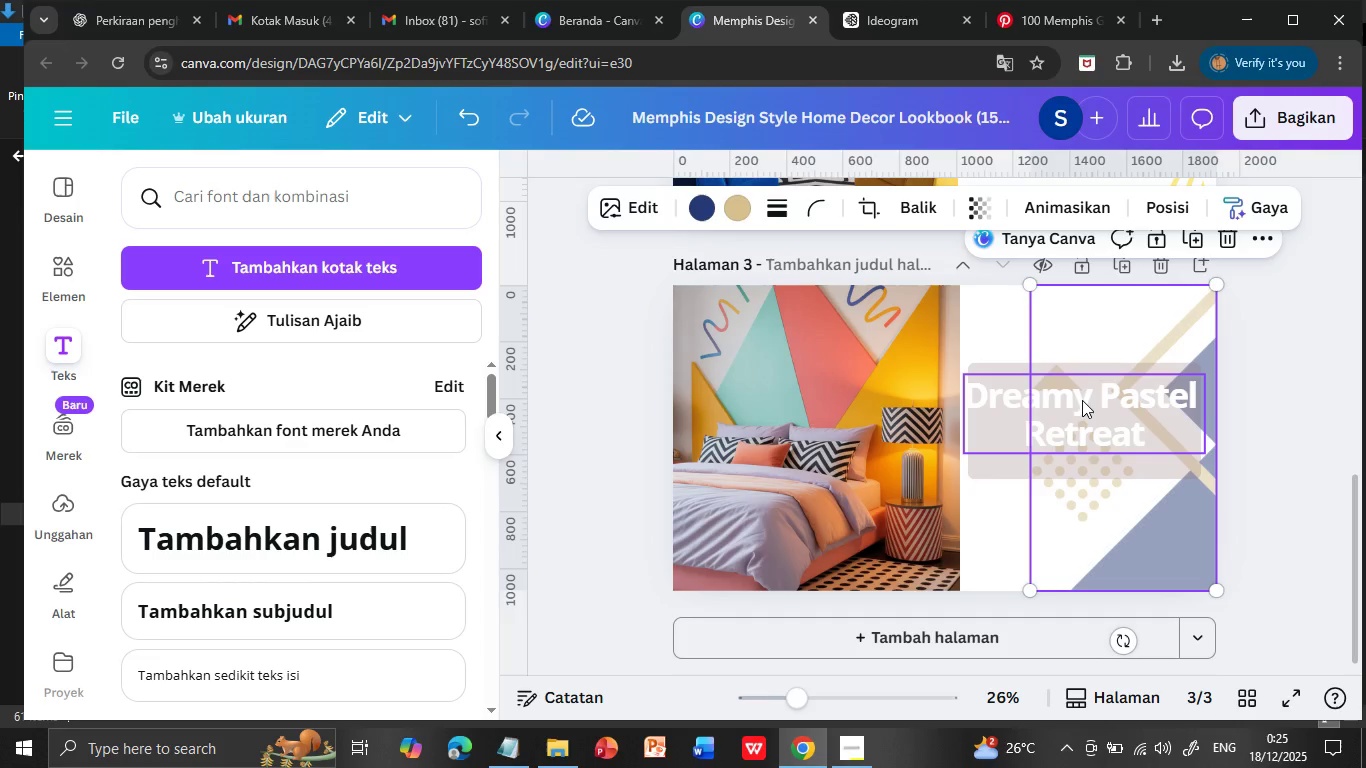 
double_click([1082, 400])
 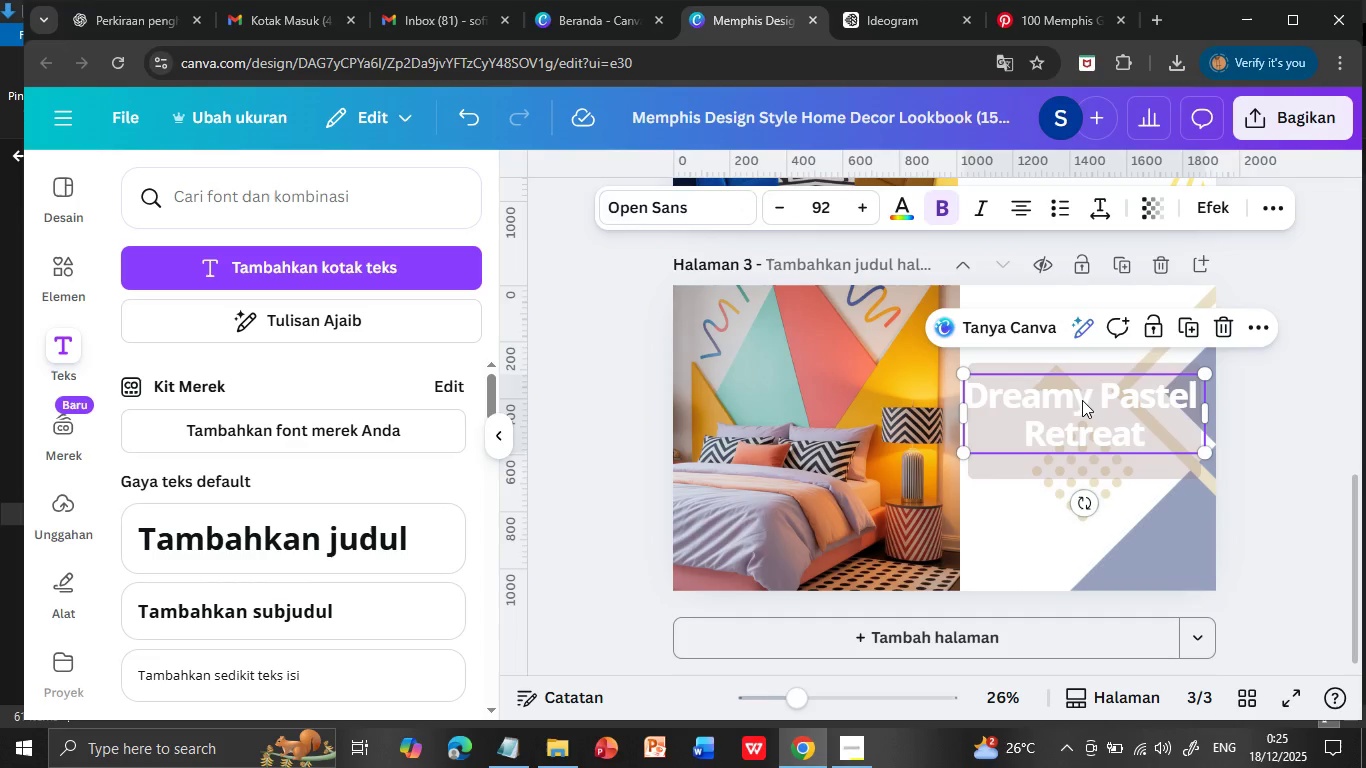 
triple_click([1082, 400])
 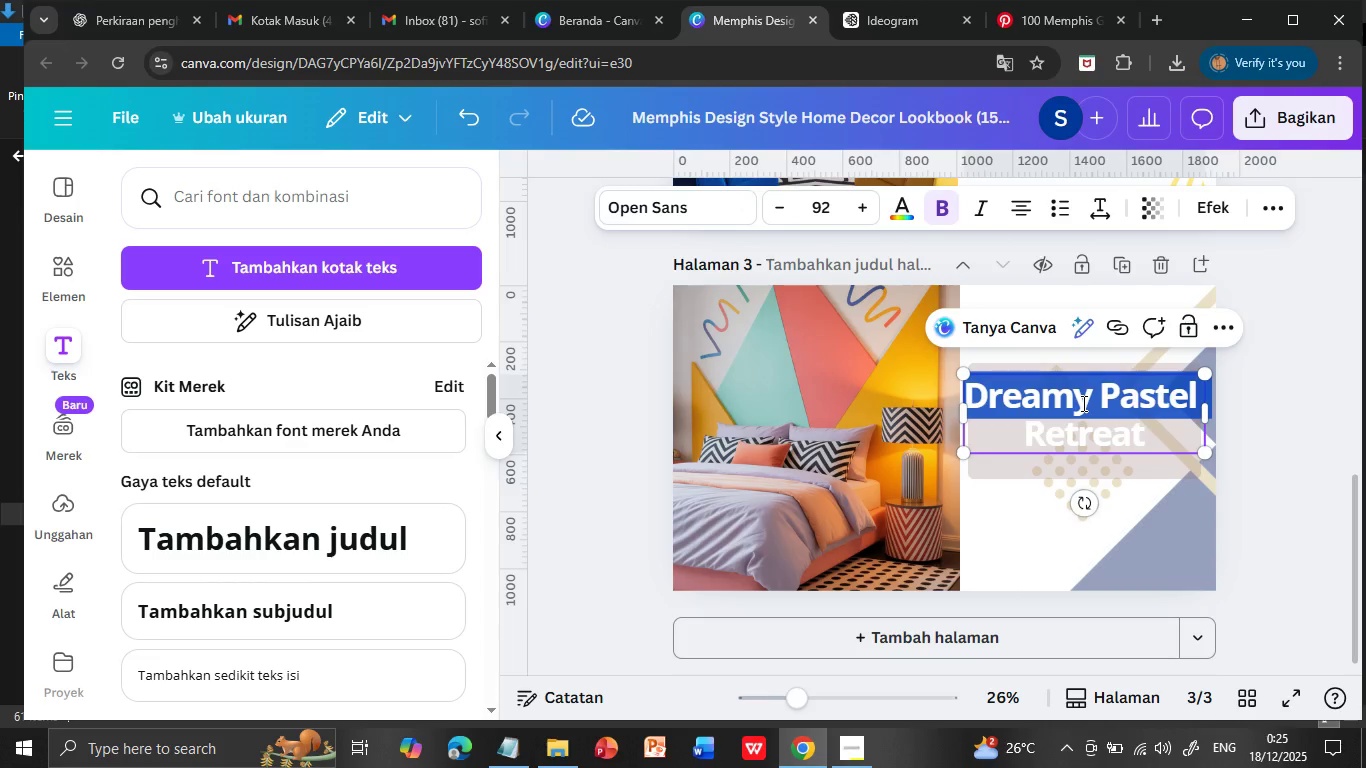 
key(Shift+ArrowDown)
 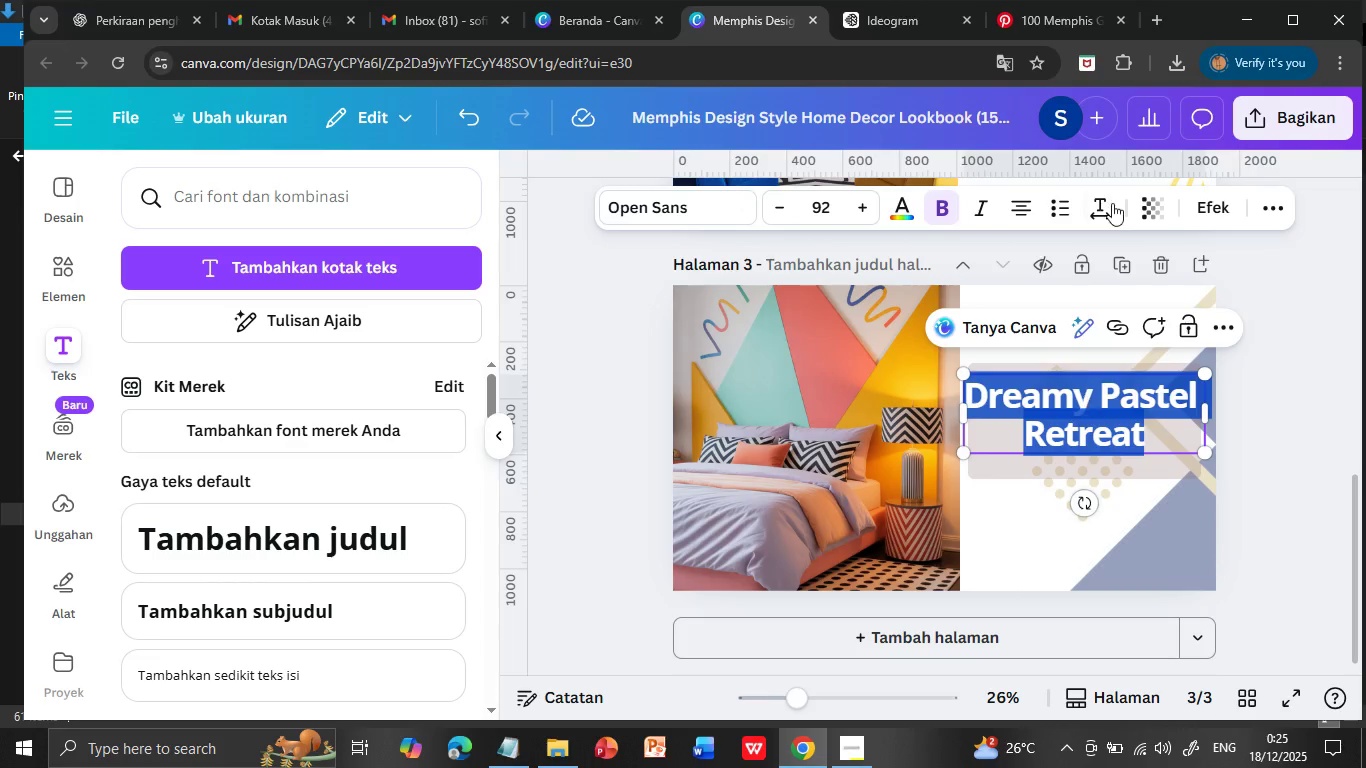 
left_click([1108, 201])
 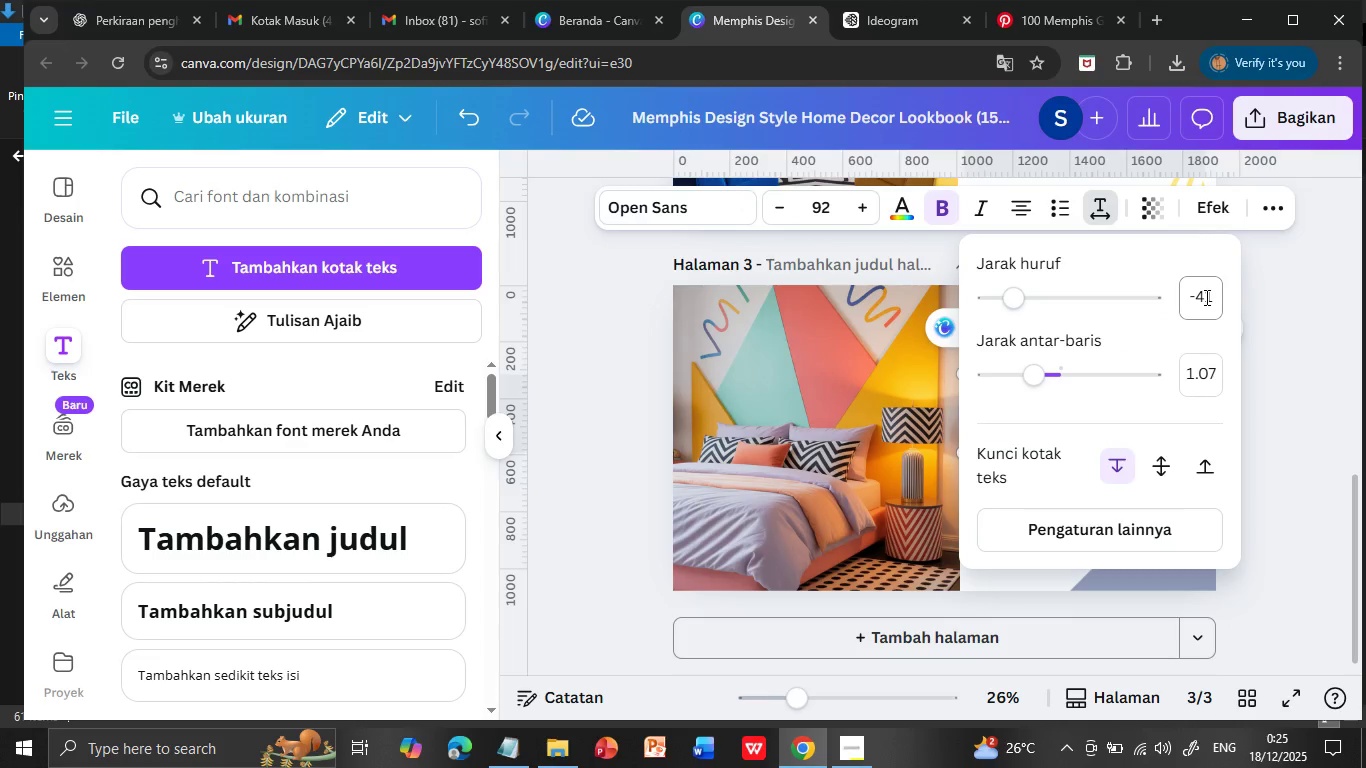 
left_click([1205, 297])
 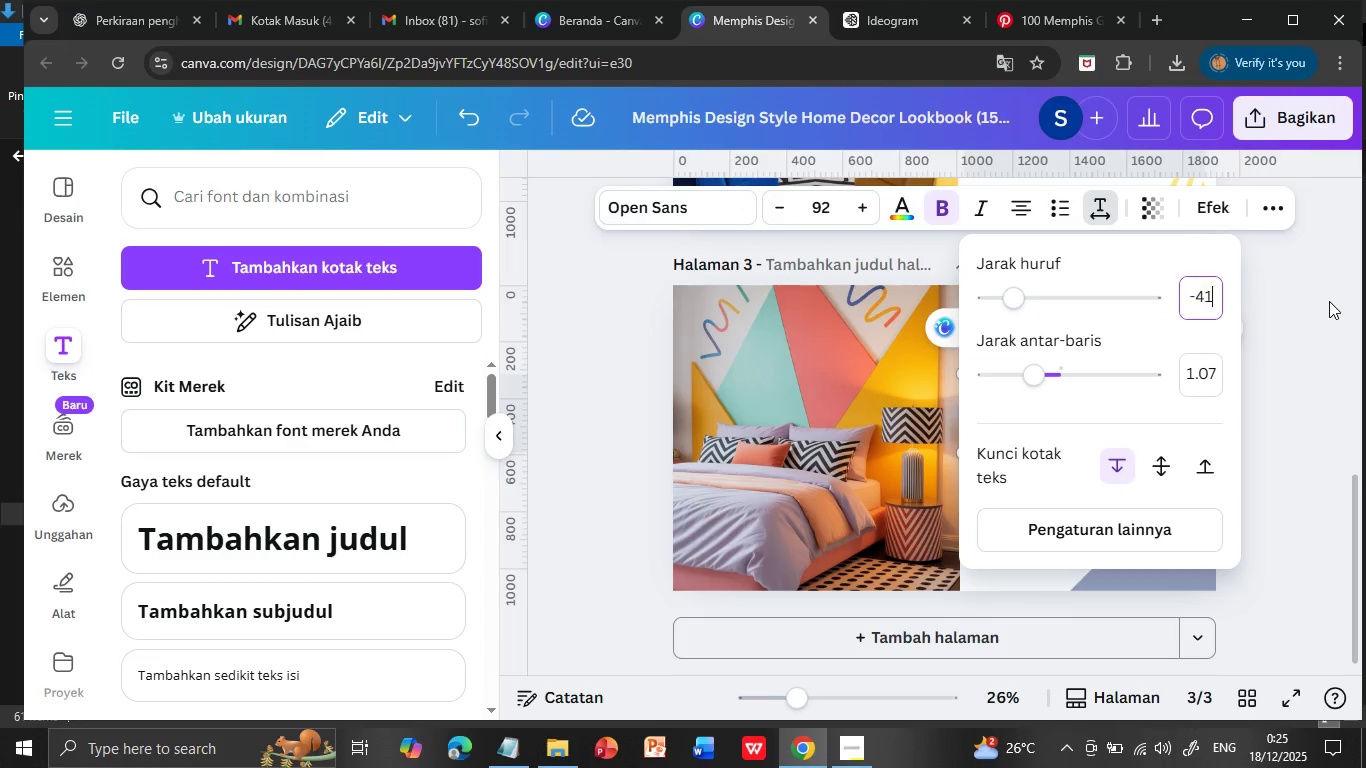 
key(ArrowRight)
 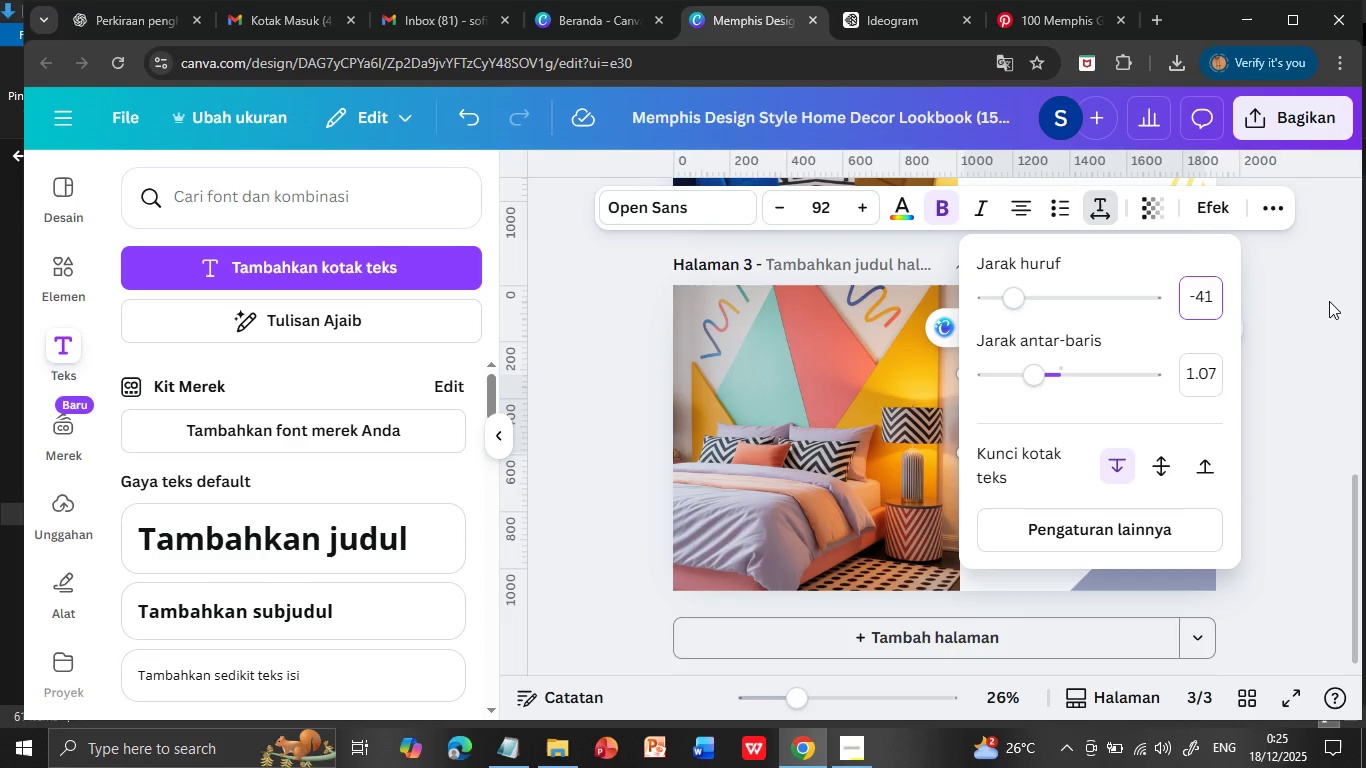 
key(Backspace)
 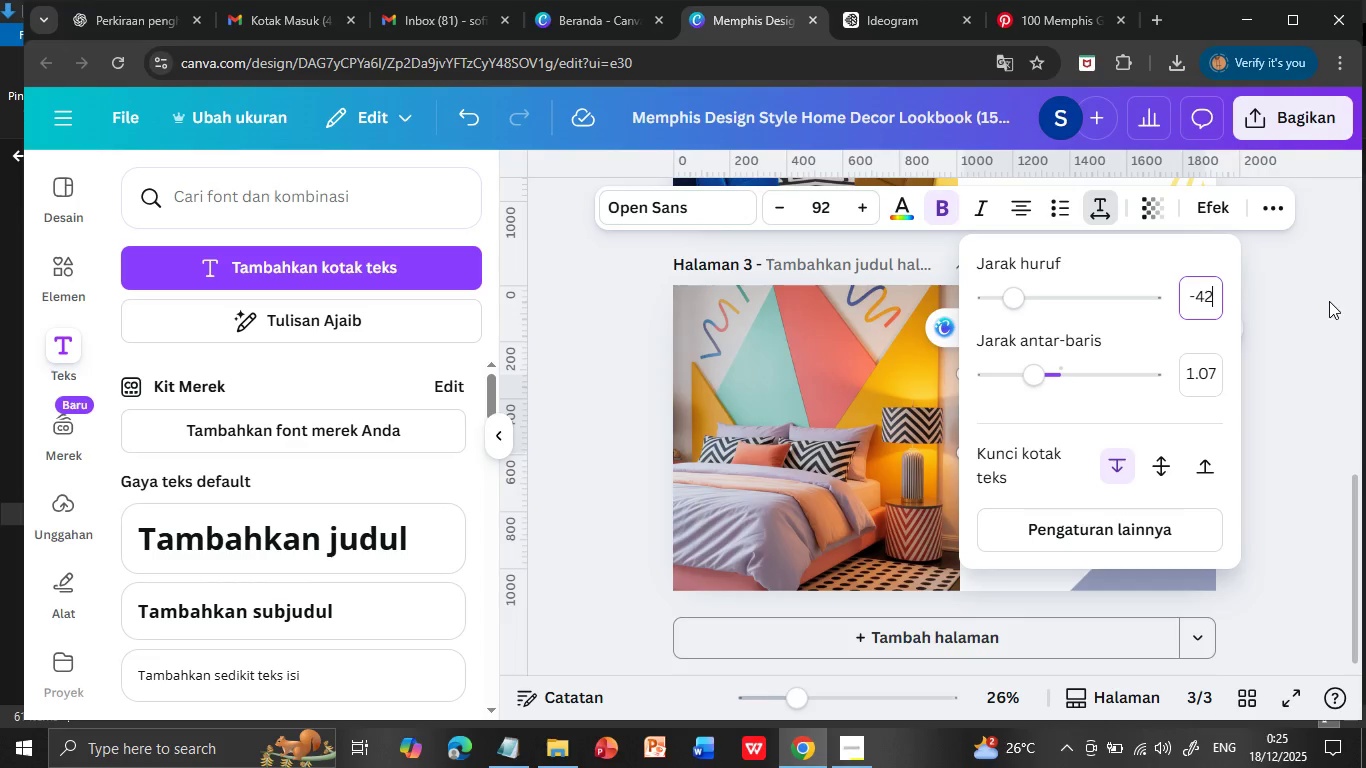 
key(2)
 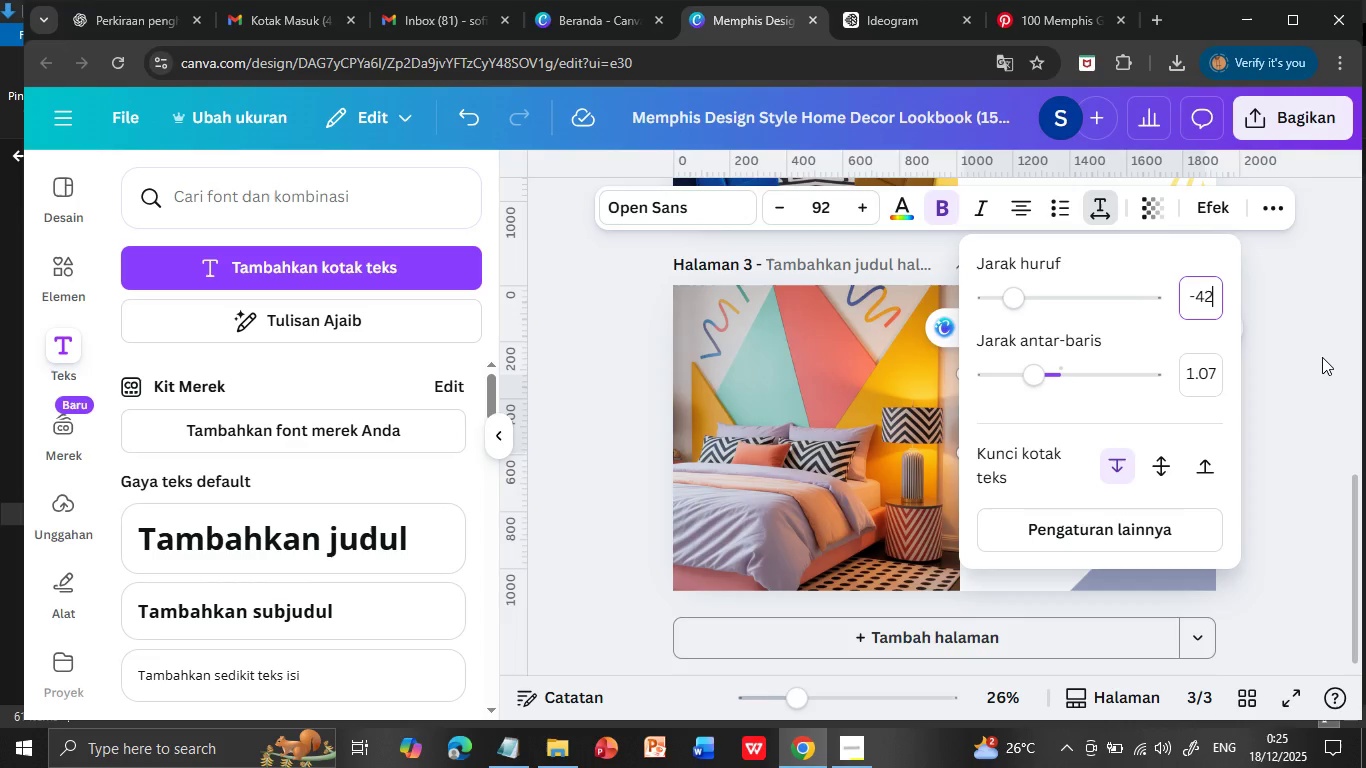 
left_click([1322, 357])
 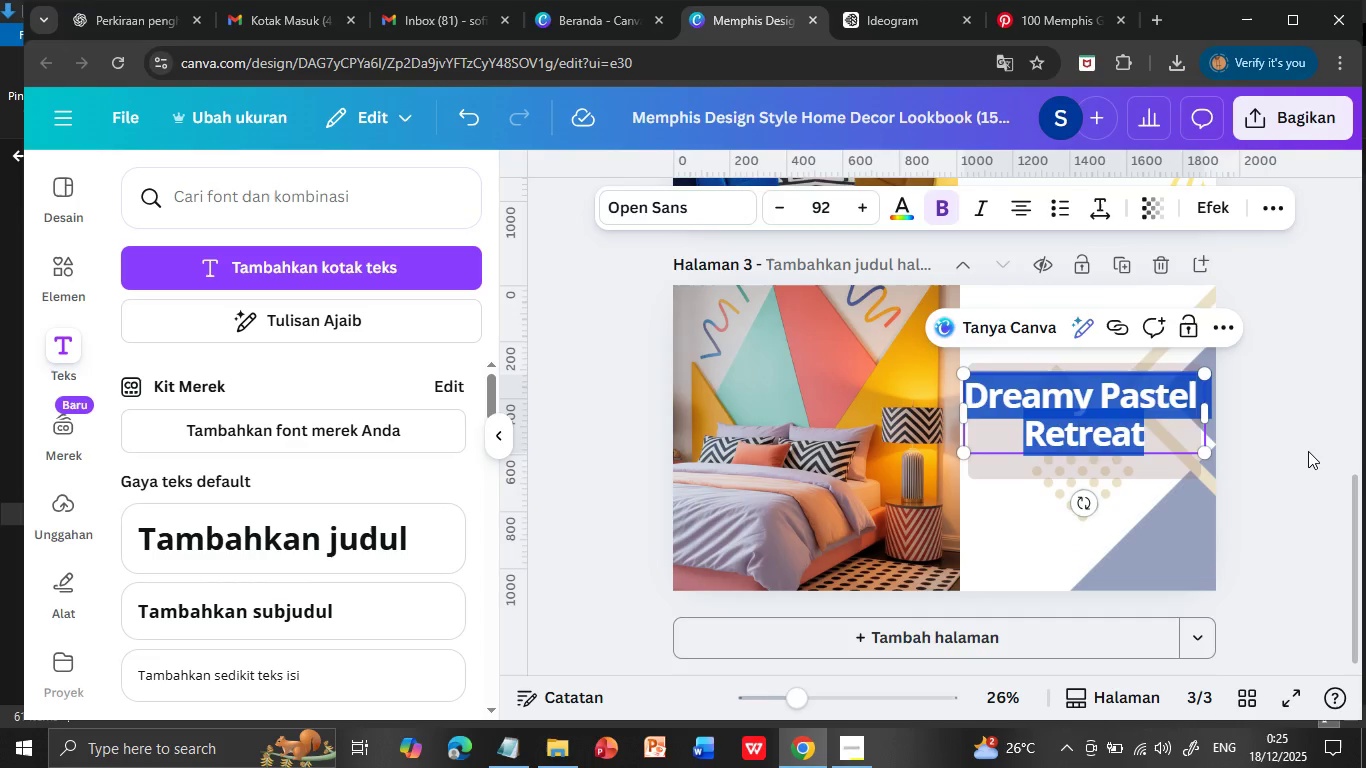 
left_click([1308, 451])
 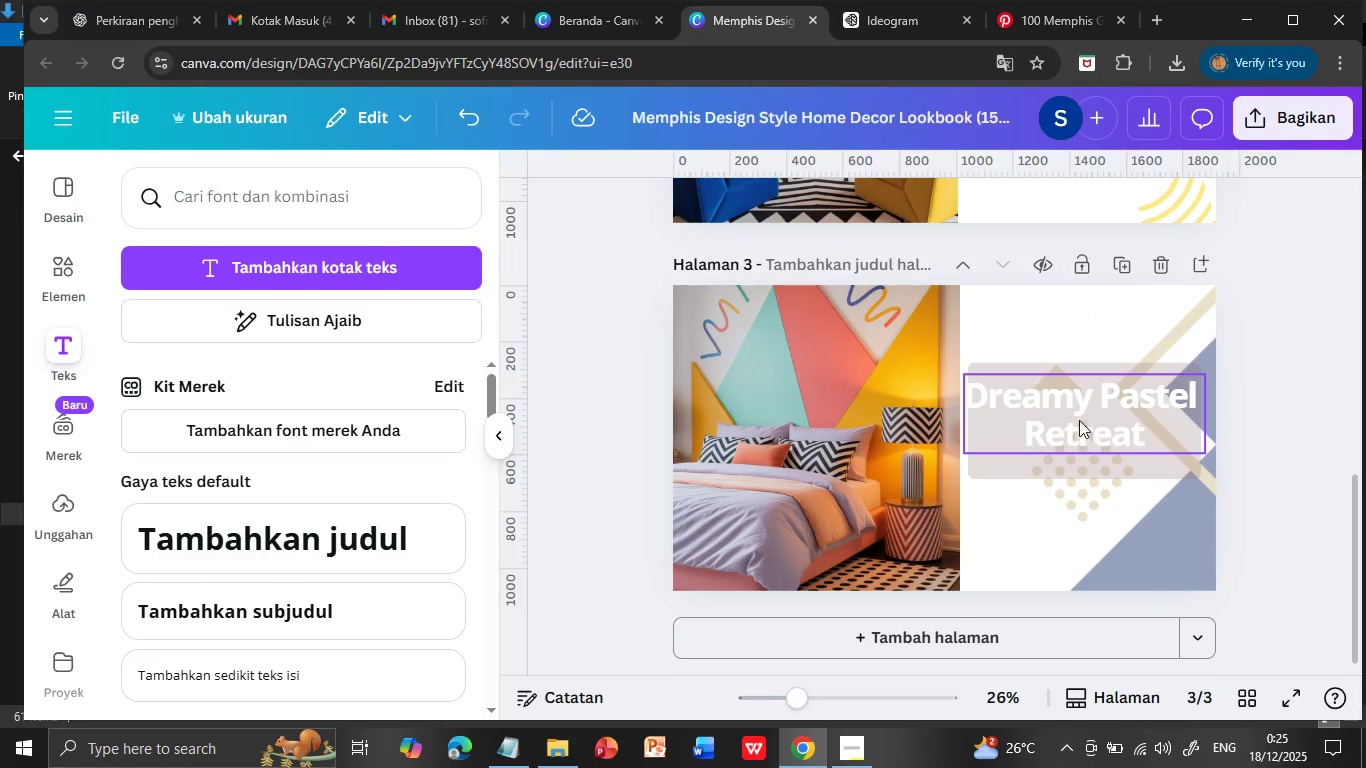 
left_click_drag(start_coordinate=[1079, 420], to_coordinate=[1085, 420])
 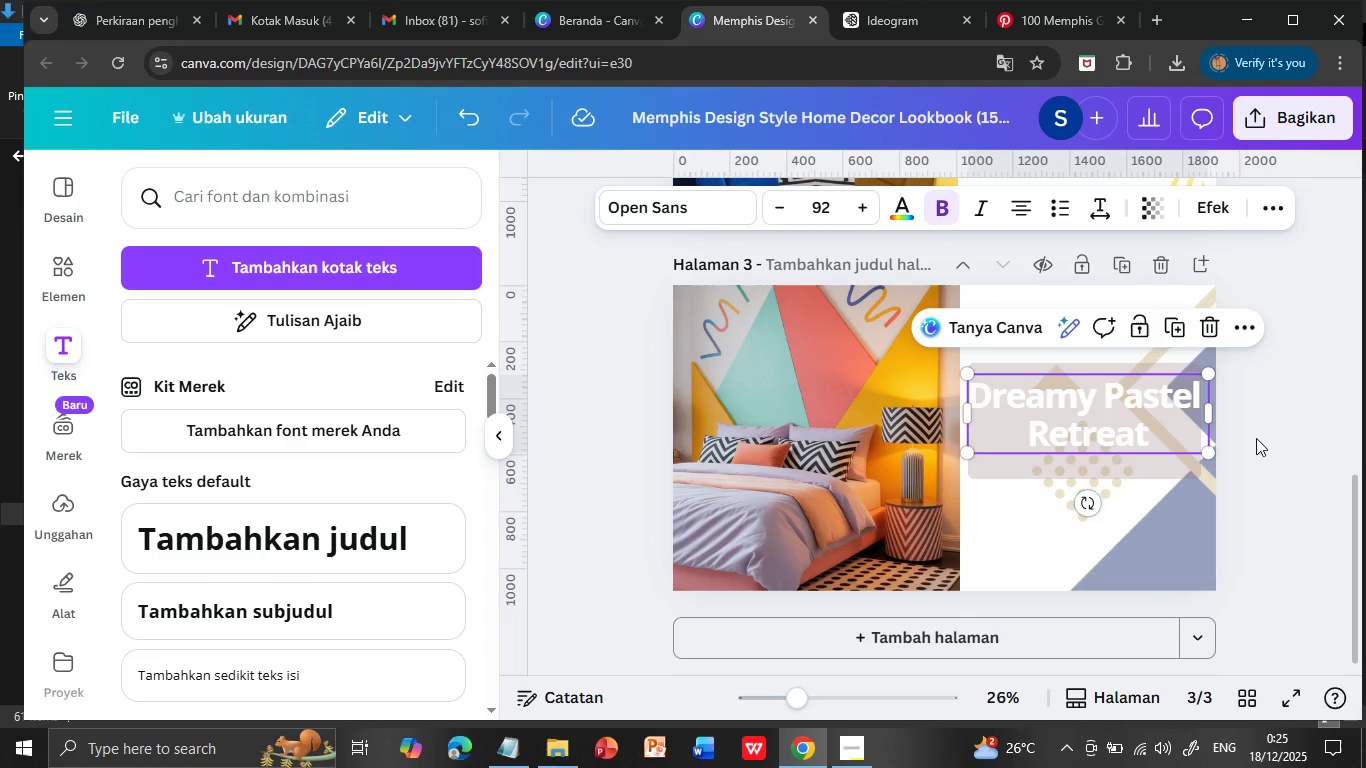 
left_click([1256, 438])
 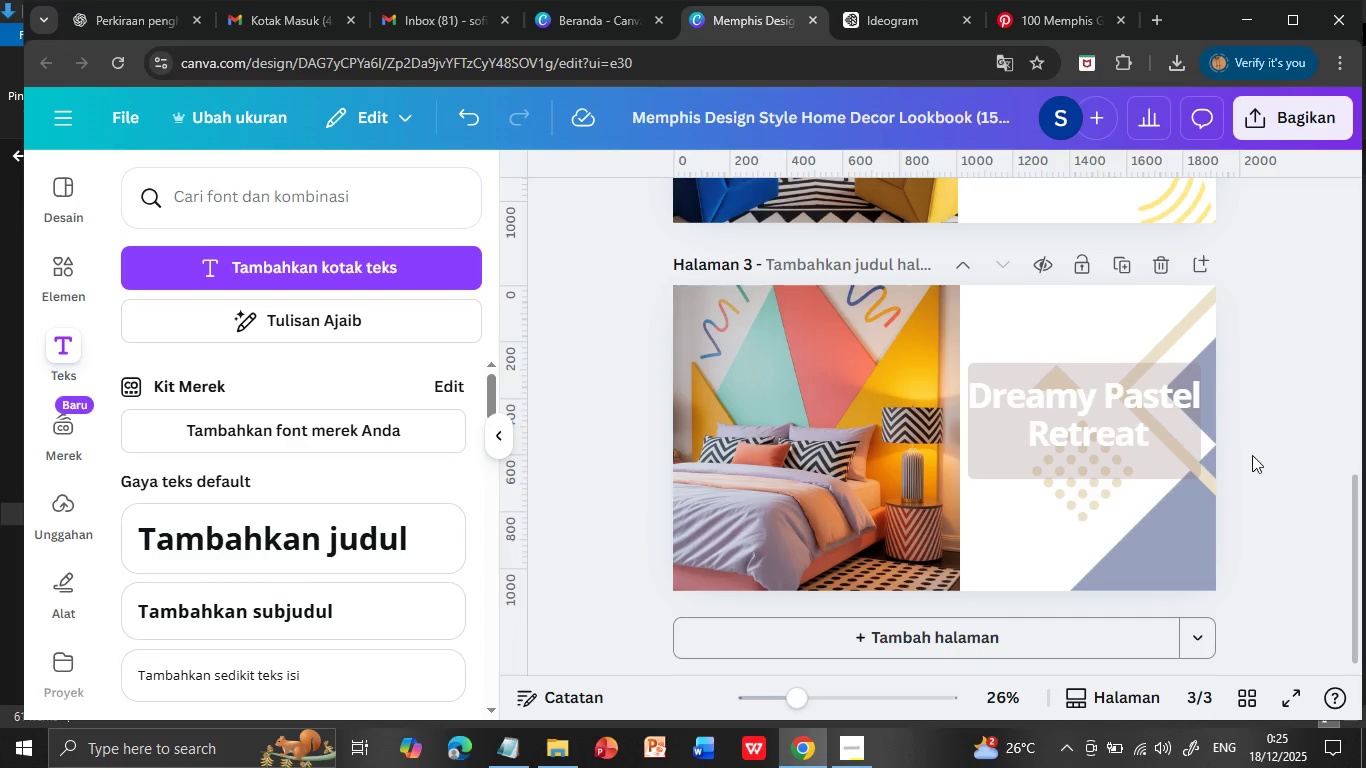 
wait(6.92)
 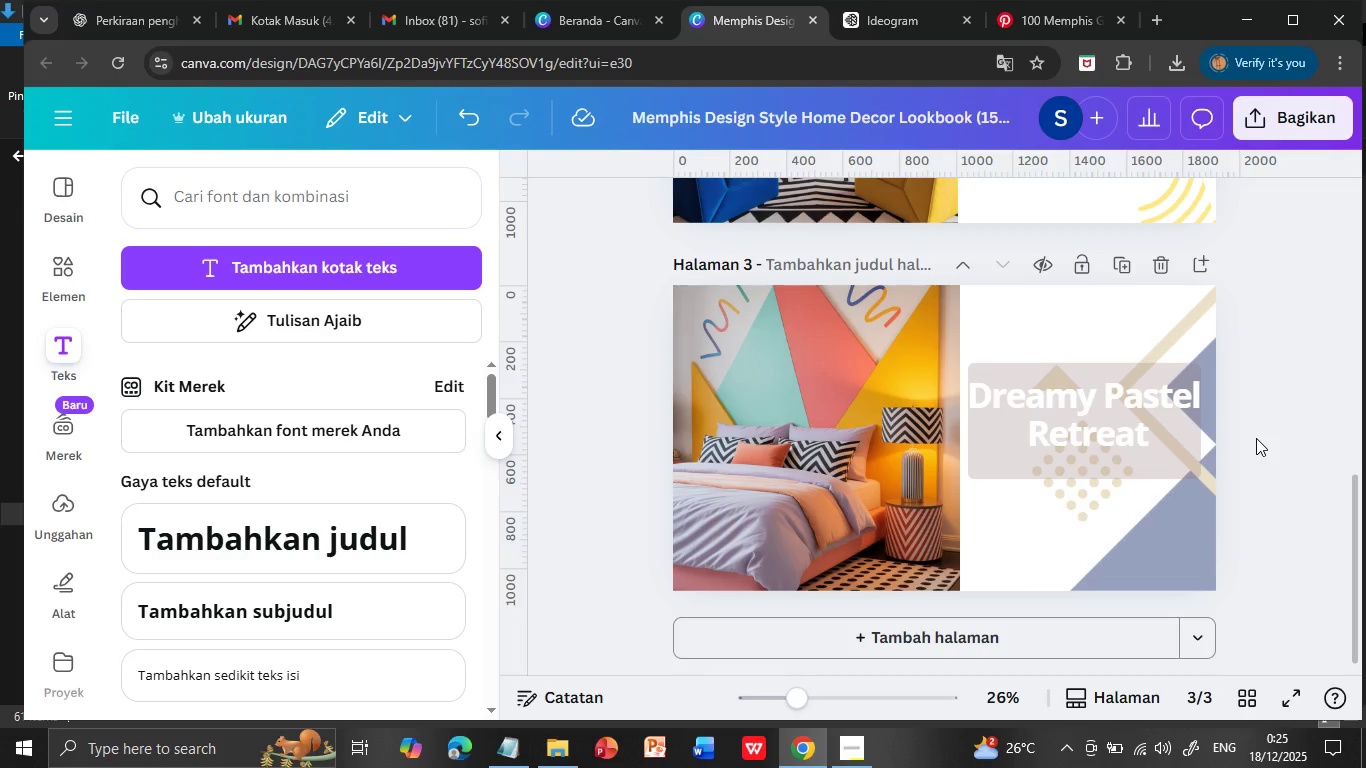 
left_click_drag(start_coordinate=[1170, 463], to_coordinate=[1170, 477])
 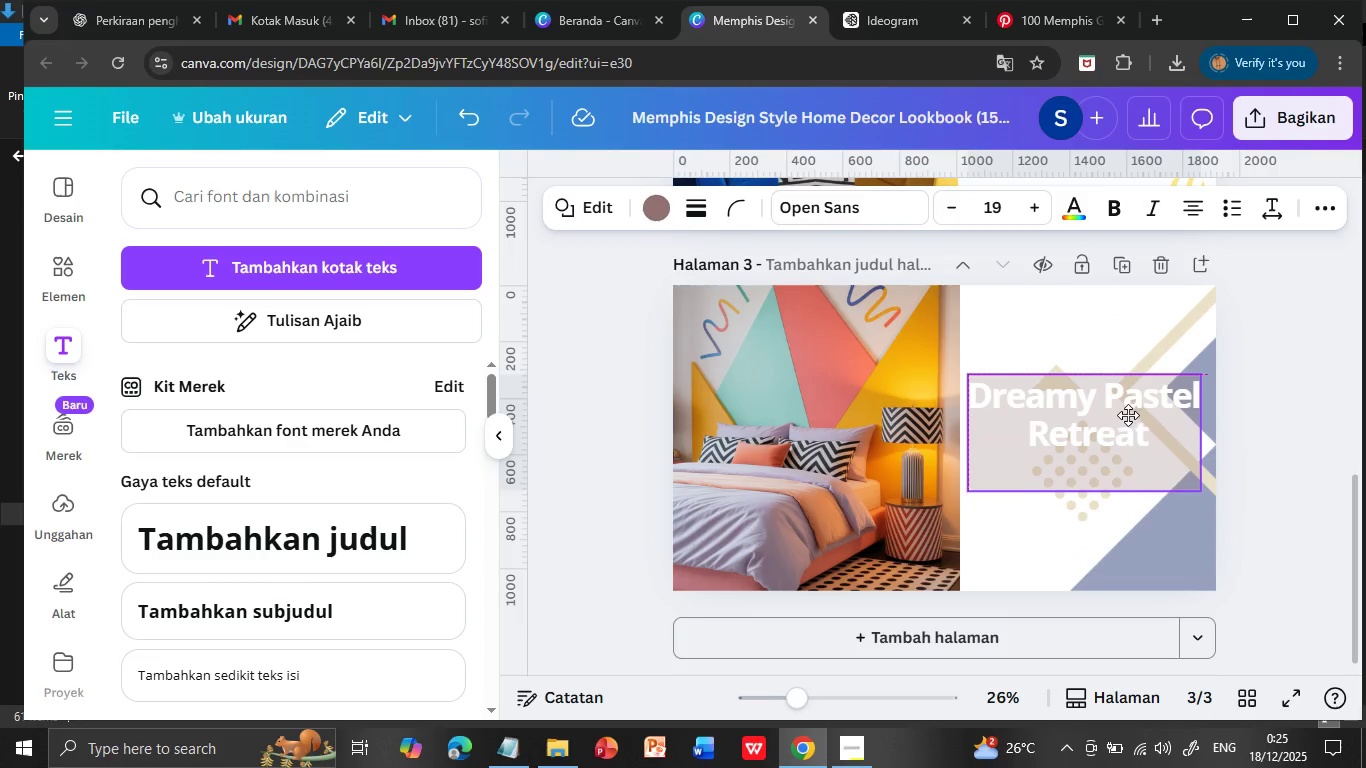 
left_click([1106, 424])
 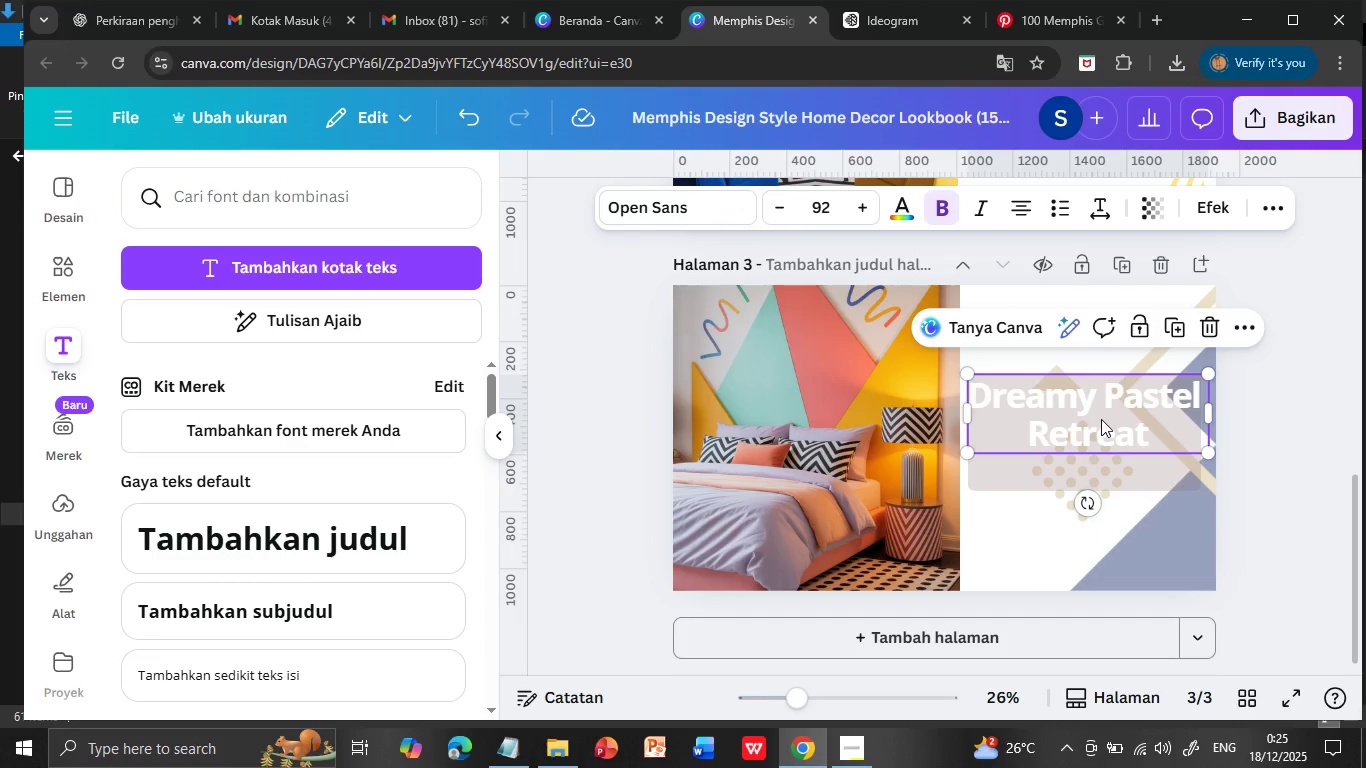 
left_click_drag(start_coordinate=[1101, 417], to_coordinate=[1101, 431])
 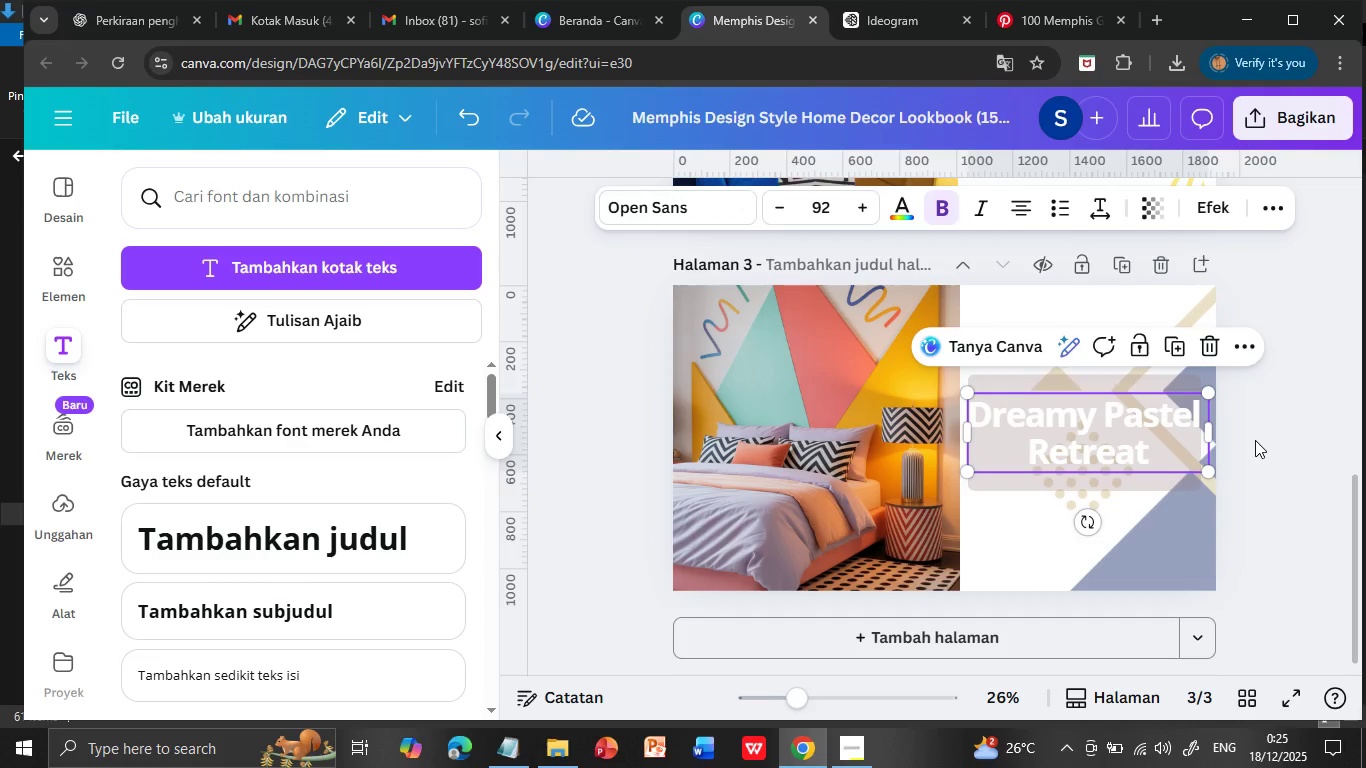 
left_click([1288, 441])
 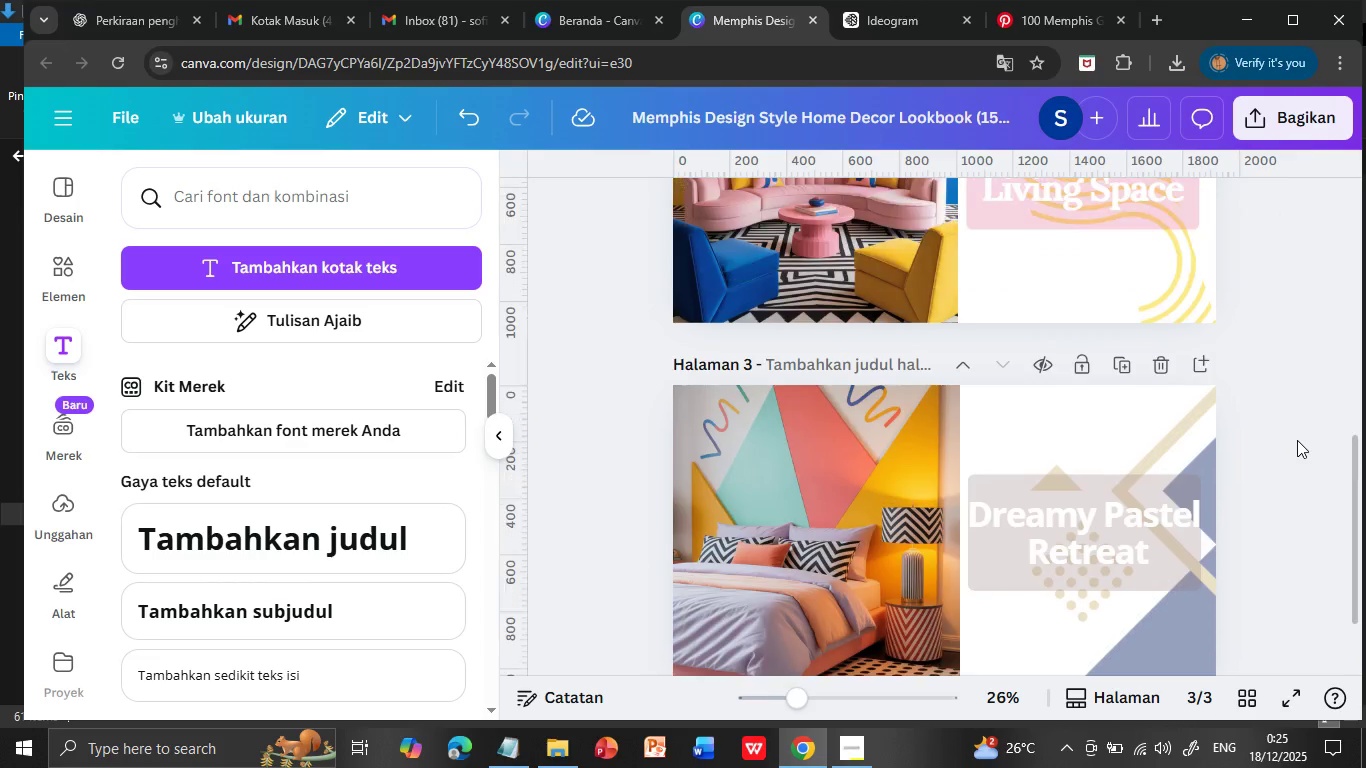 
scroll: coordinate [1297, 440], scroll_direction: up, amount: 3.0
 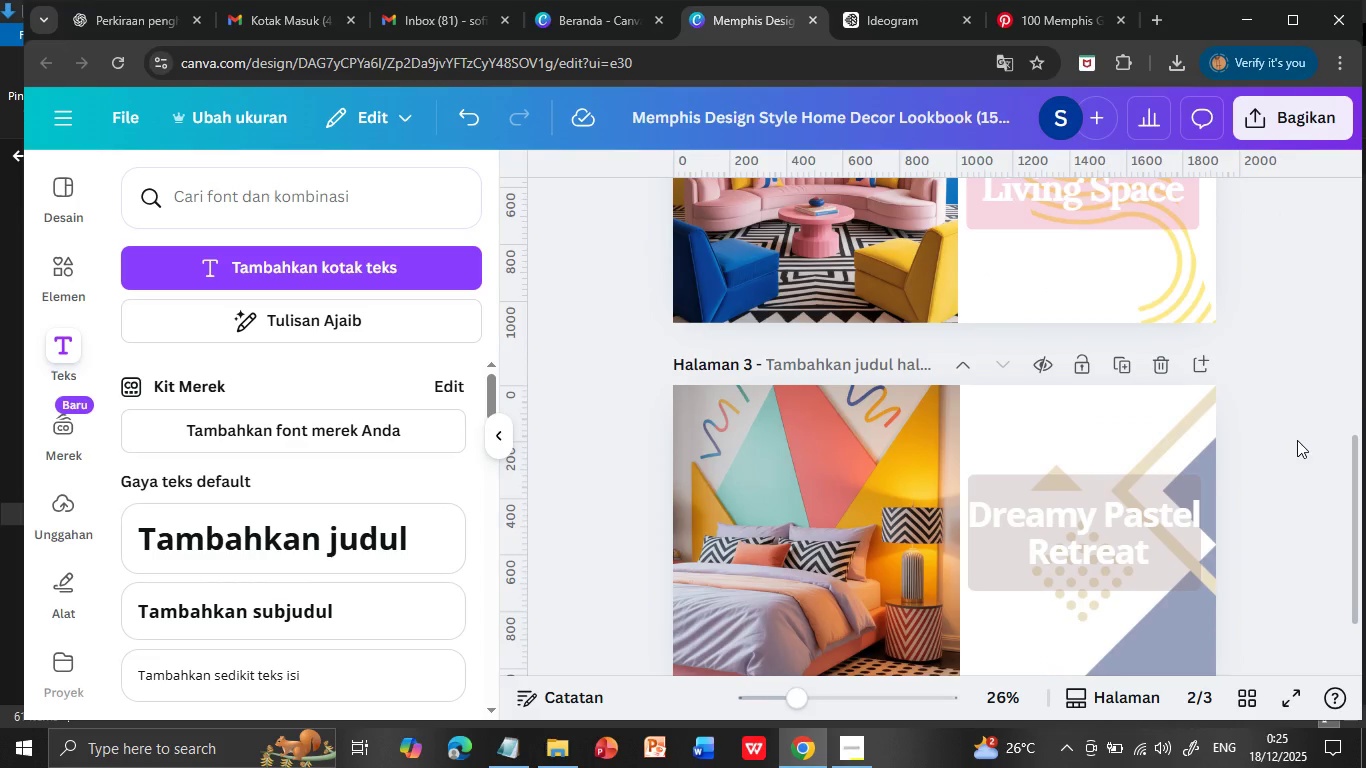 
scroll: coordinate [1299, 440], scroll_direction: down, amount: 4.0
 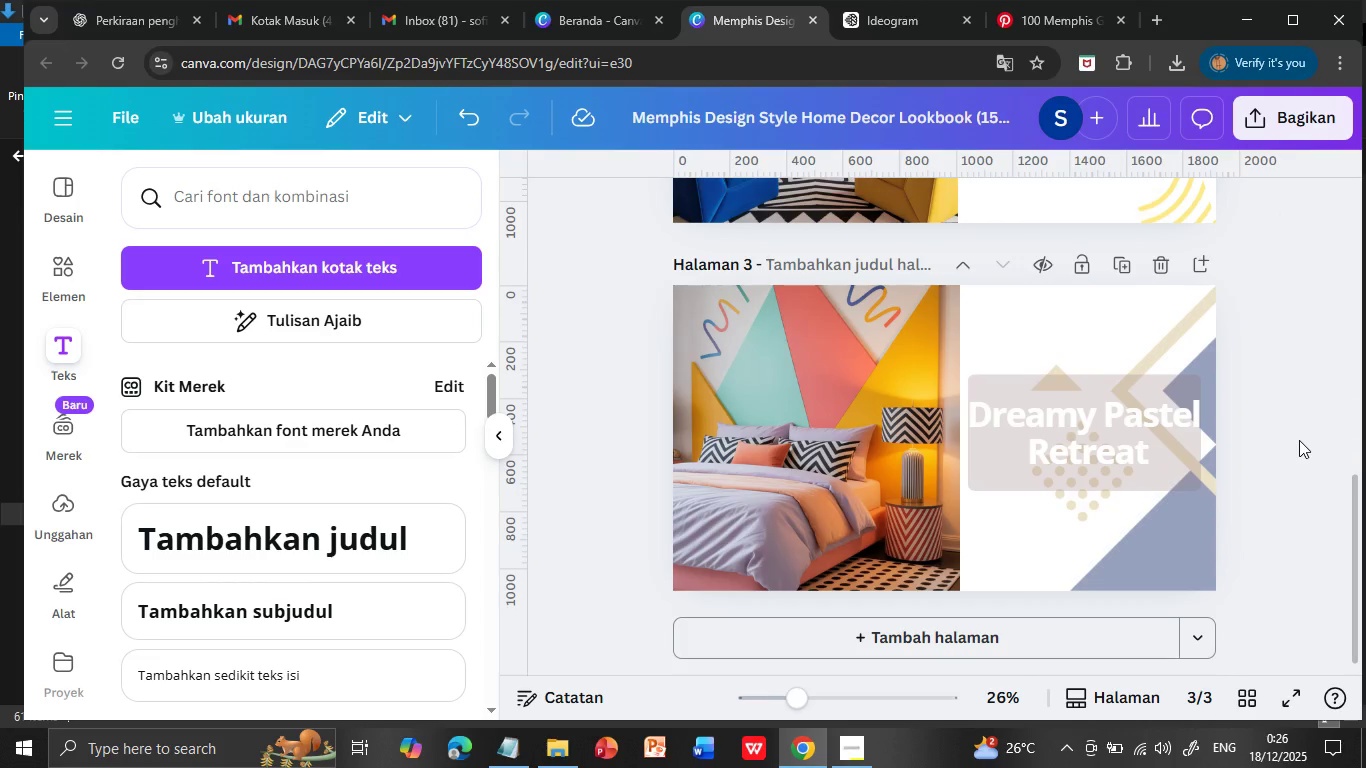 
left_click([1120, 413])
 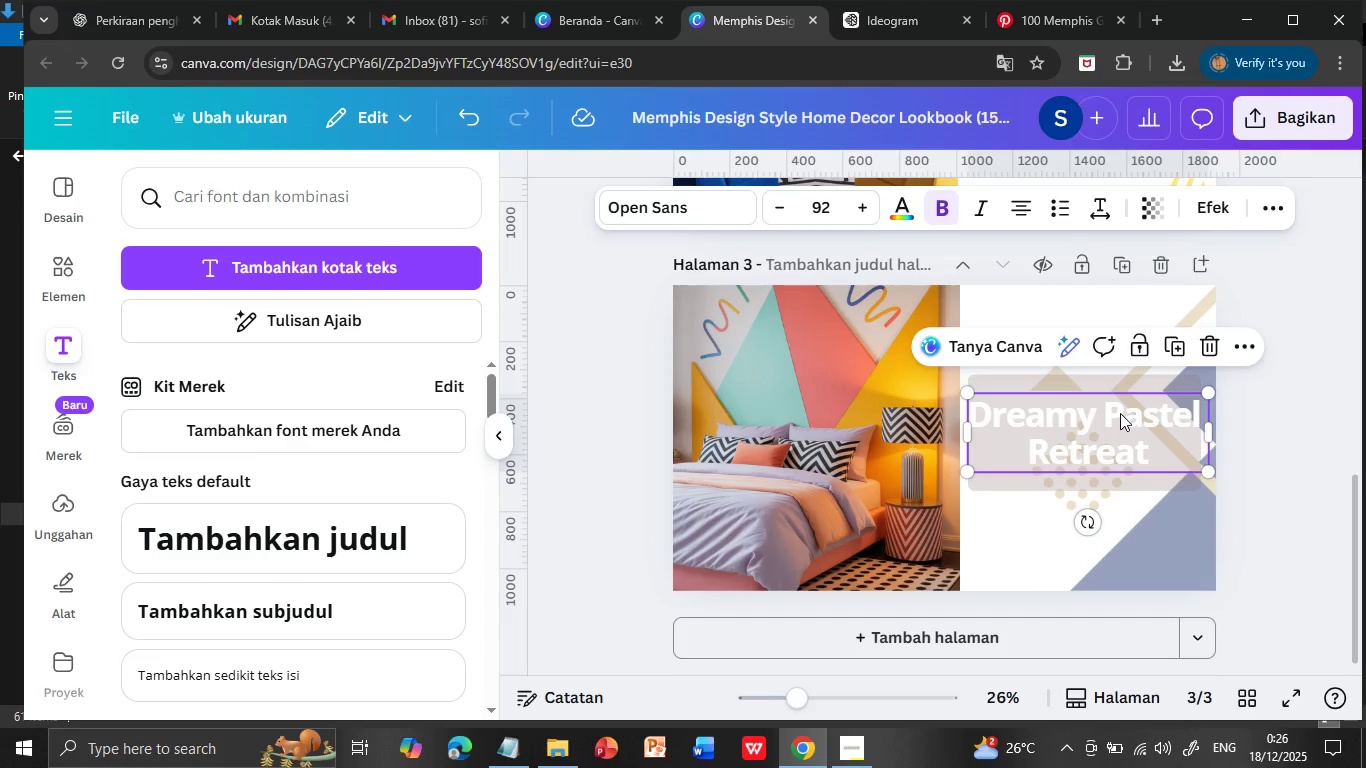 
double_click([1120, 413])
 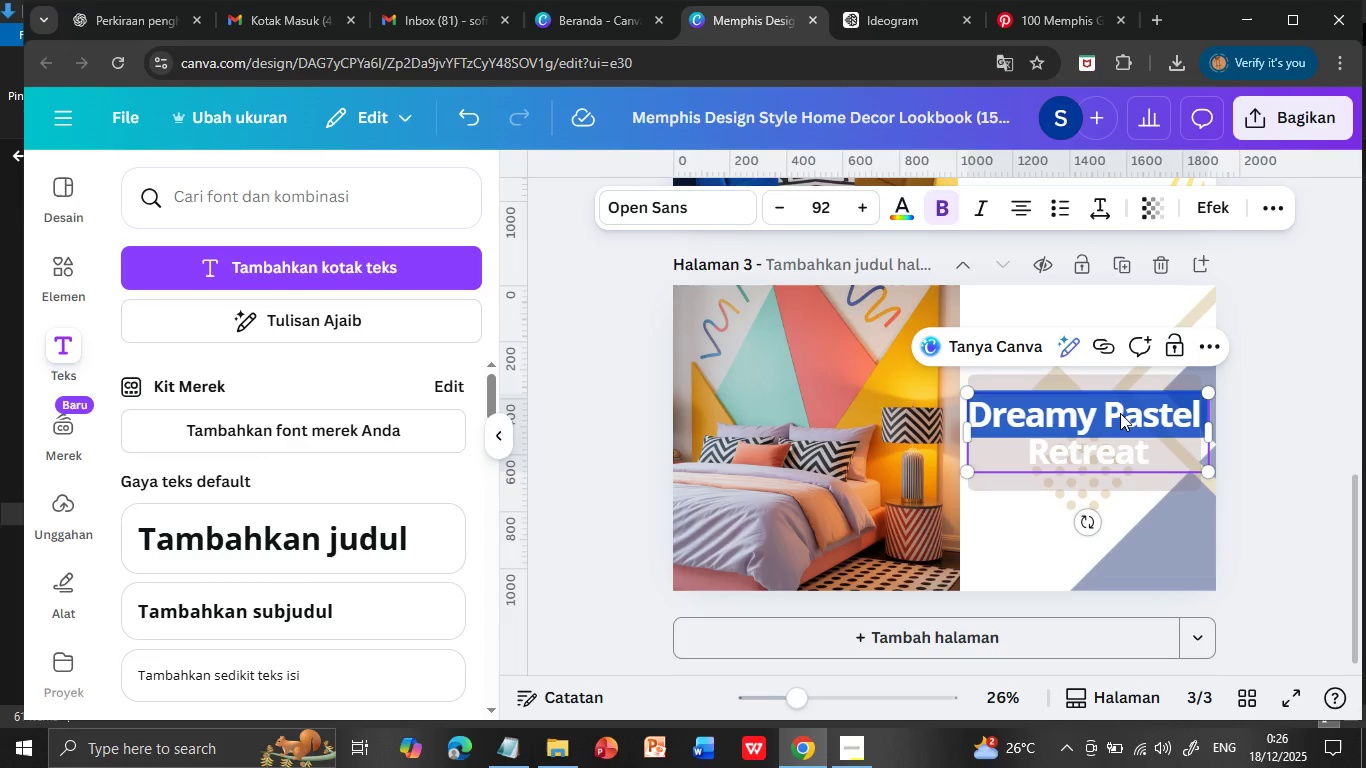 
triple_click([1120, 413])
 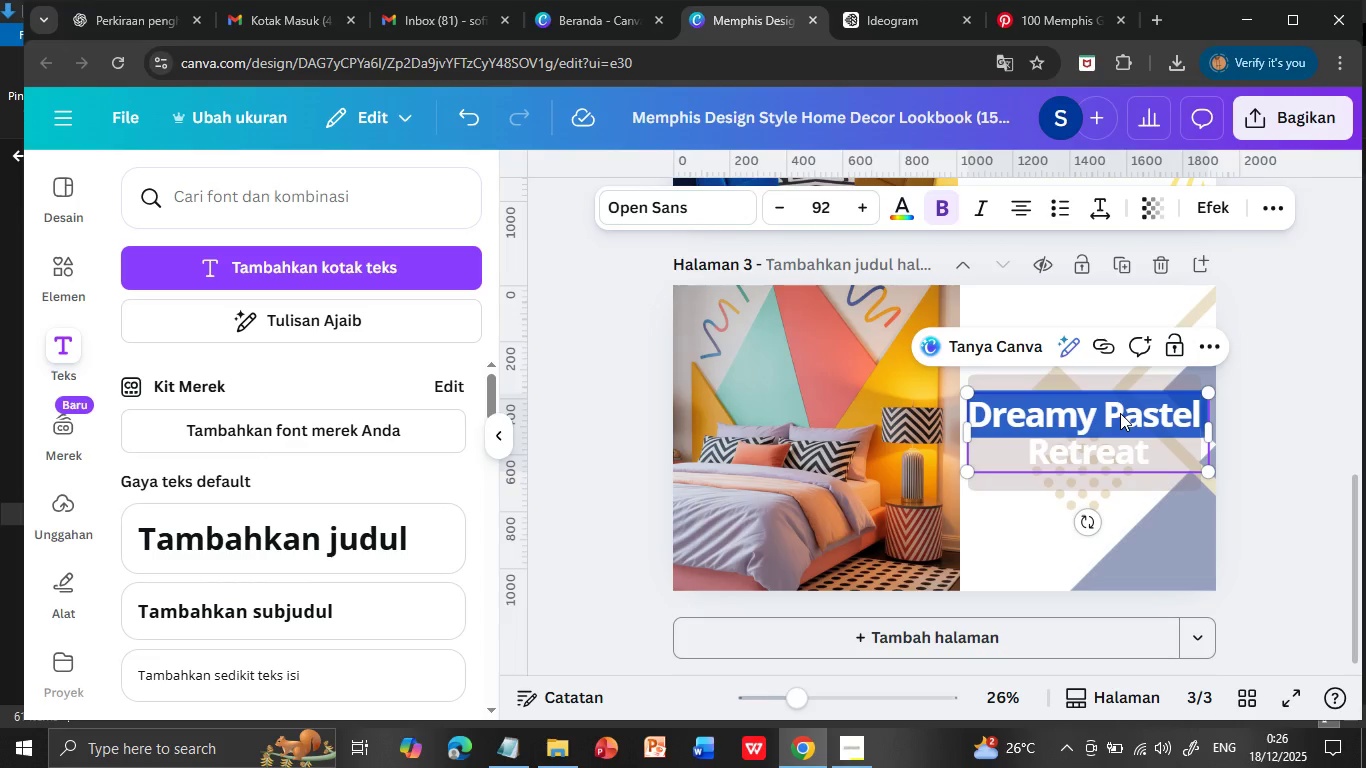 
key(Shift+ArrowDown)
 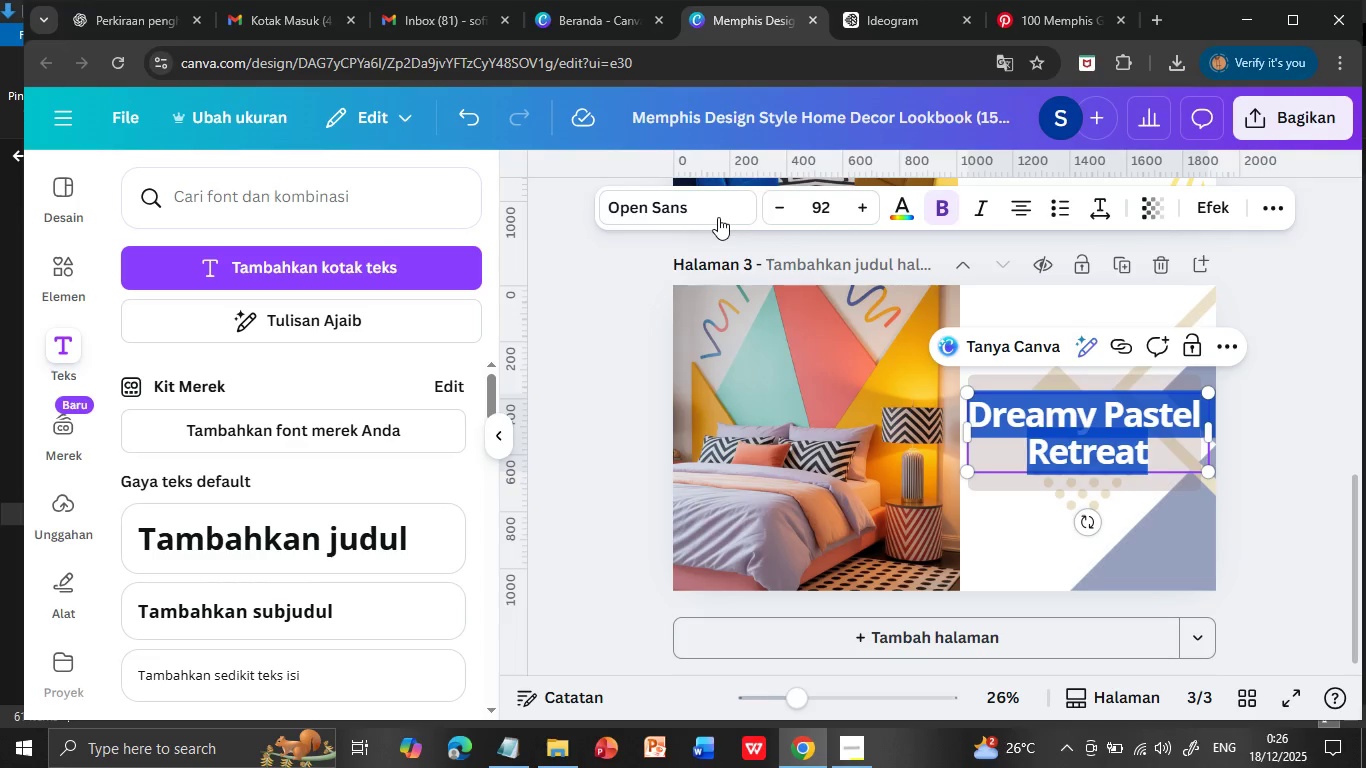 
left_click([718, 217])
 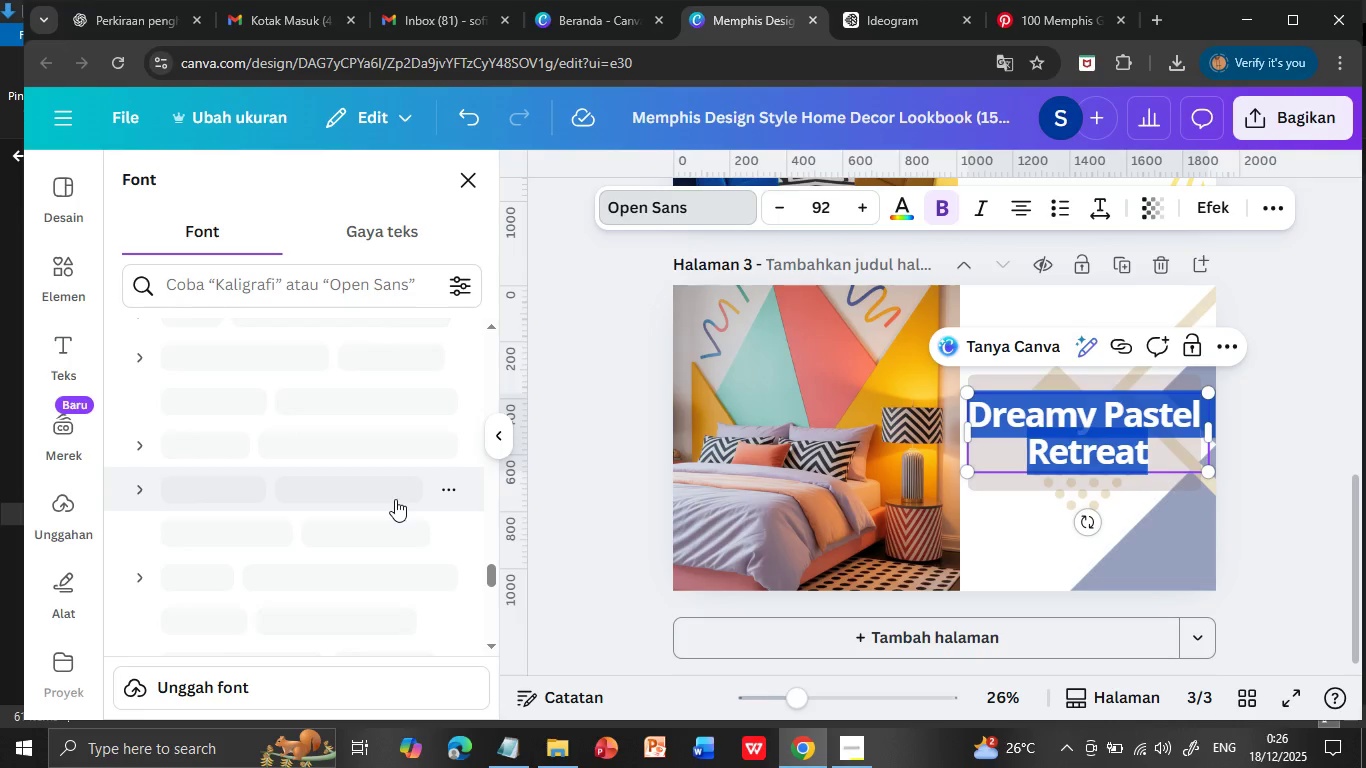 
wait(6.06)
 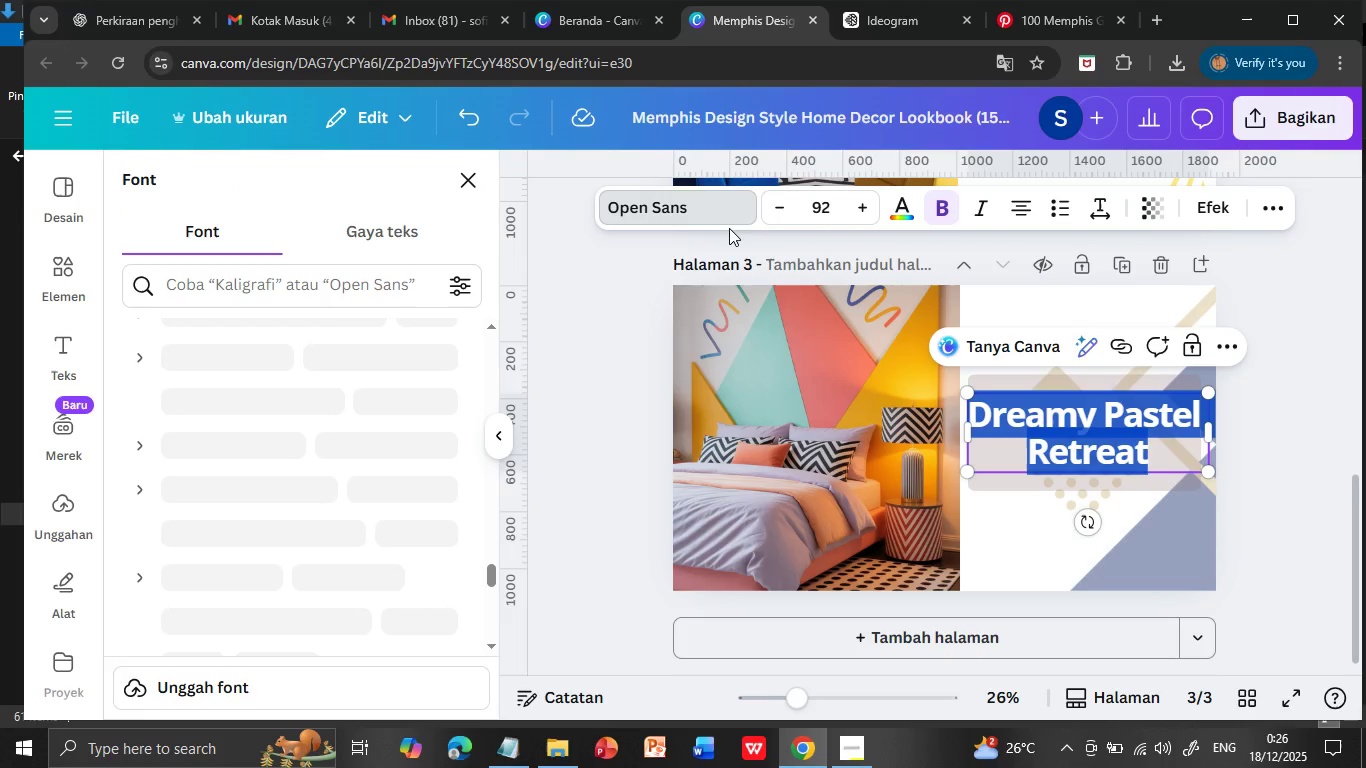 
scroll: coordinate [386, 474], scroll_direction: up, amount: 5.0
 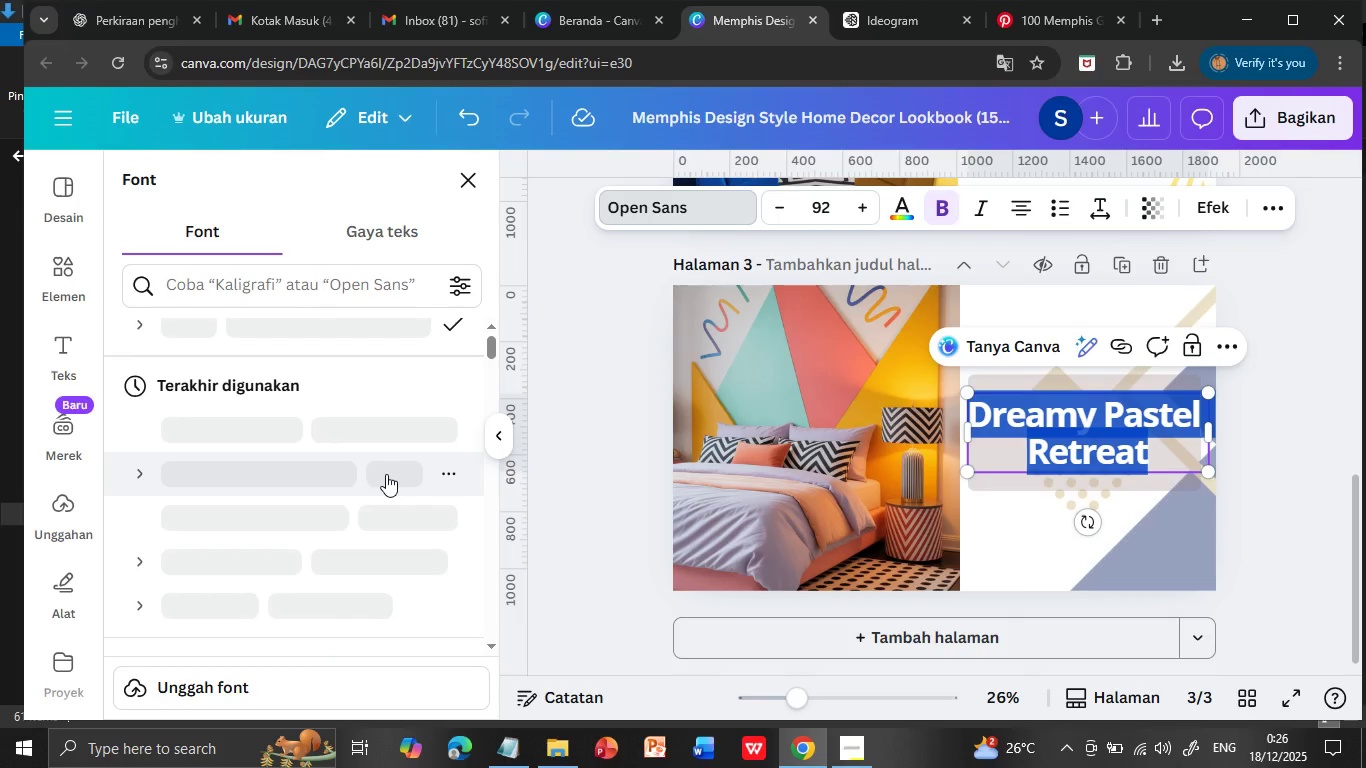 
left_click([191, 489])
 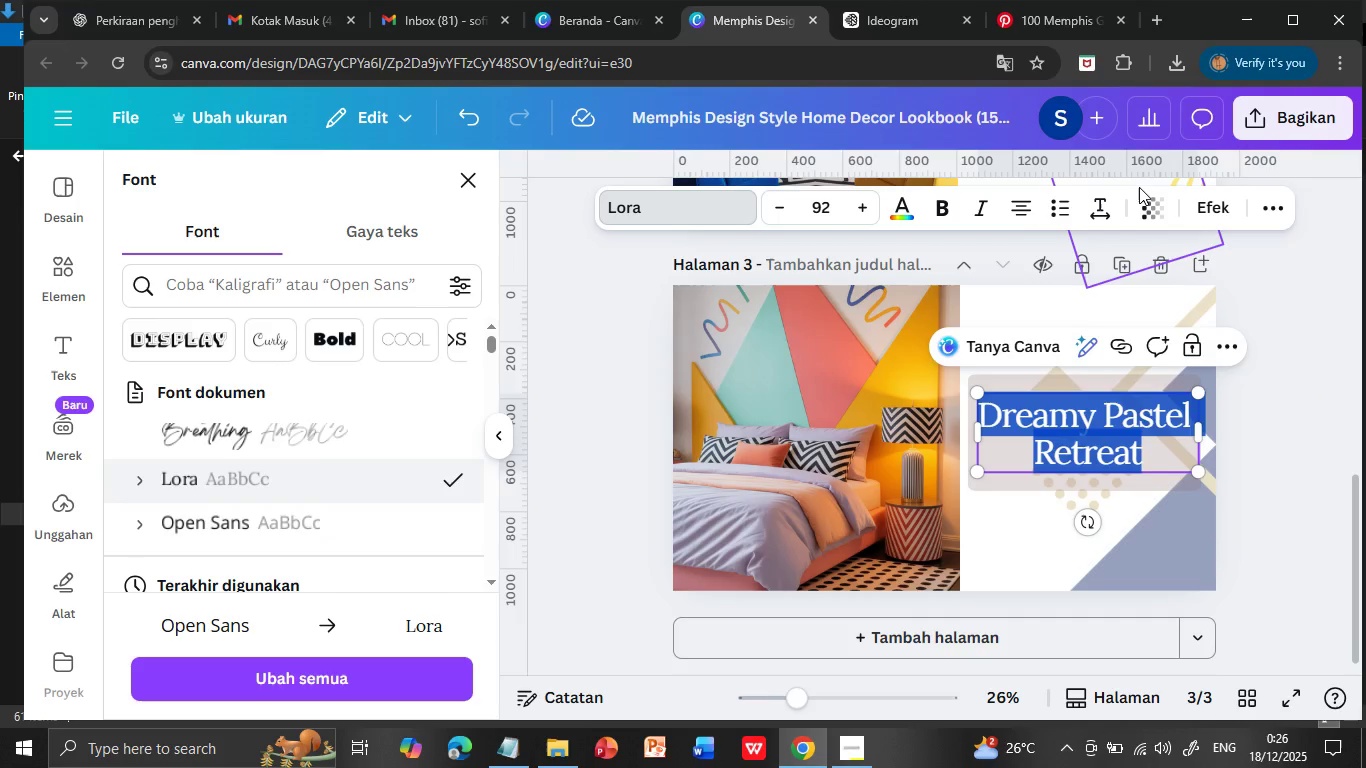 
wait(6.11)
 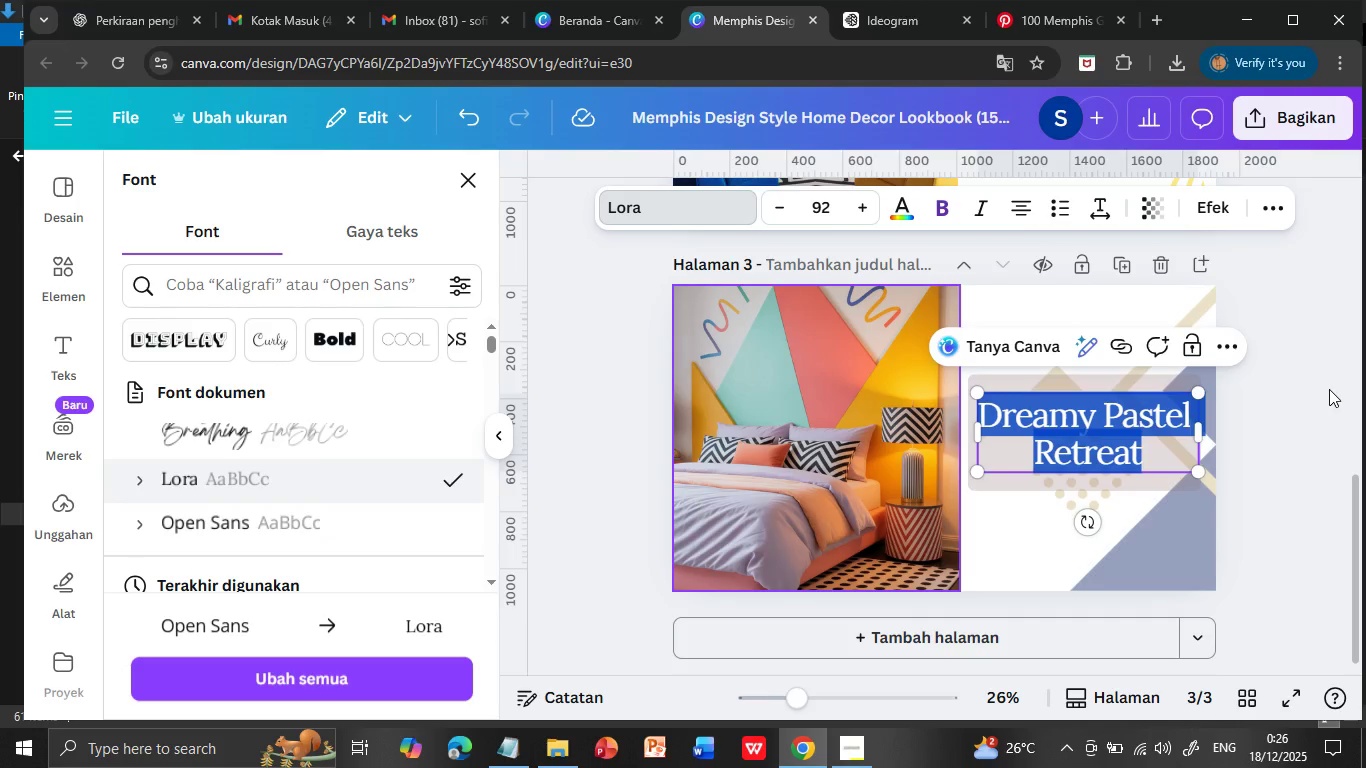 
left_click([940, 211])
 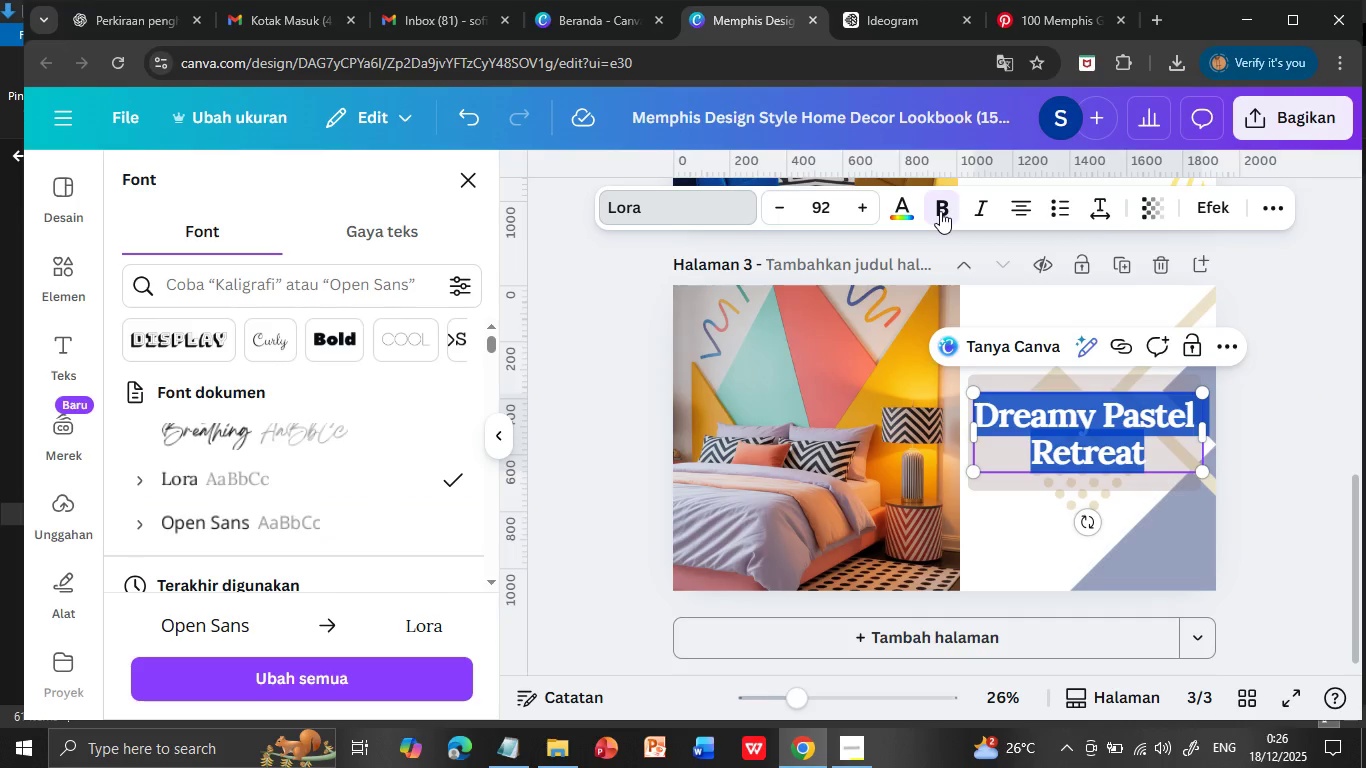 
left_click([1100, 206])
 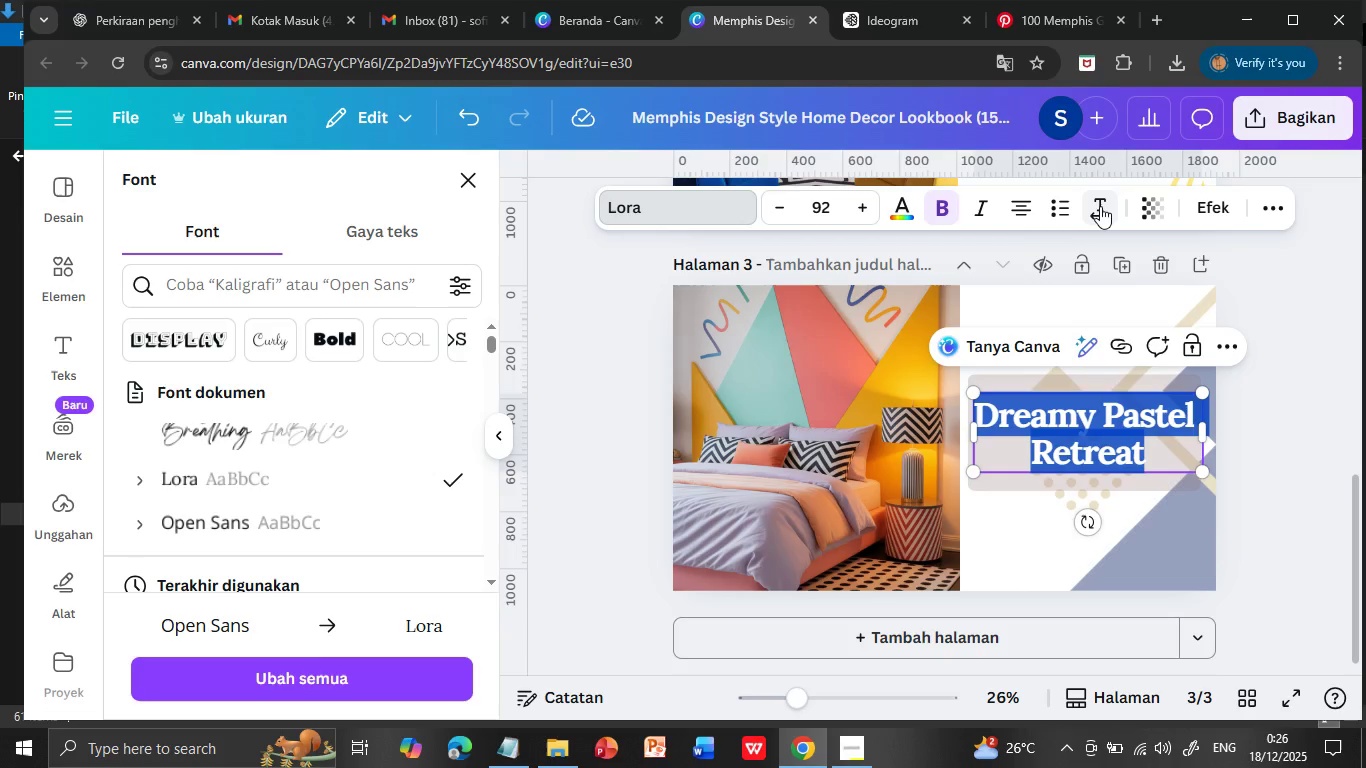 
left_click([1212, 297])
 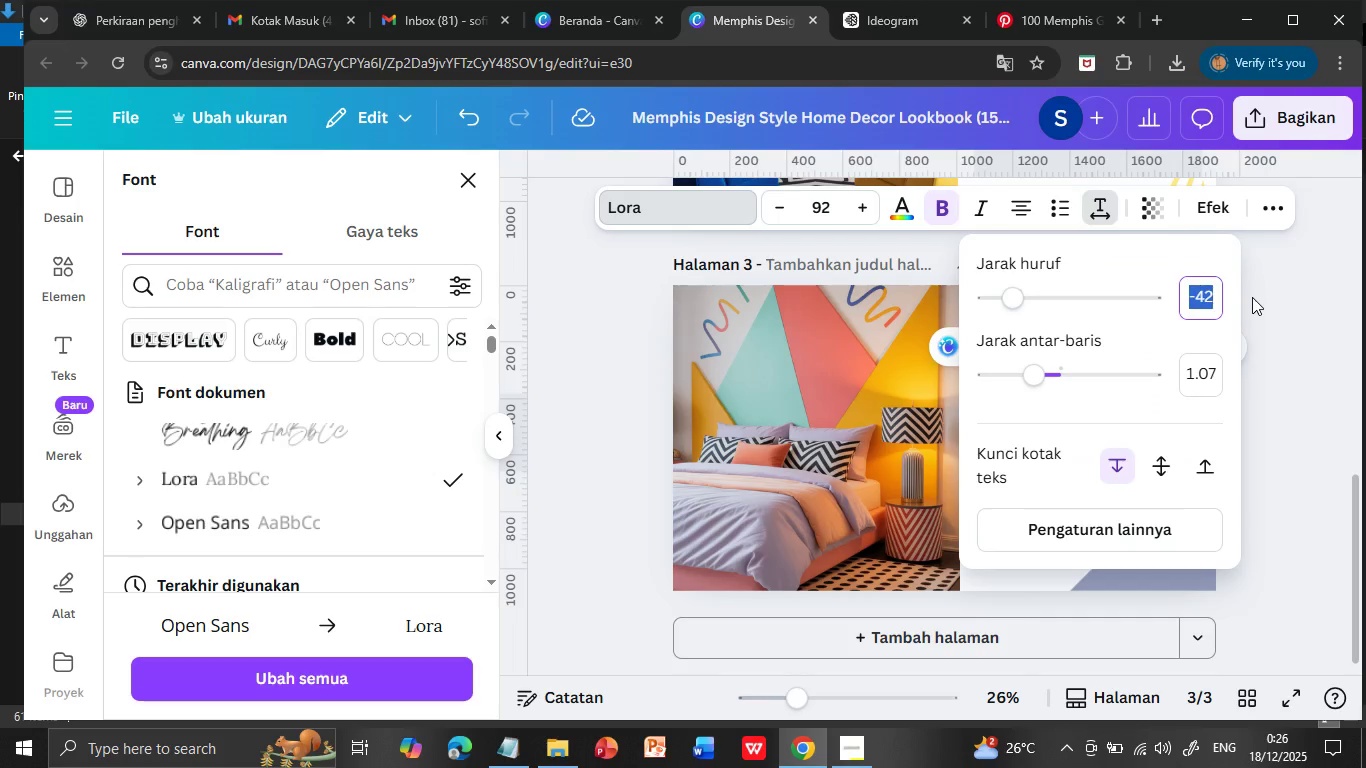 
key(ArrowRight)
 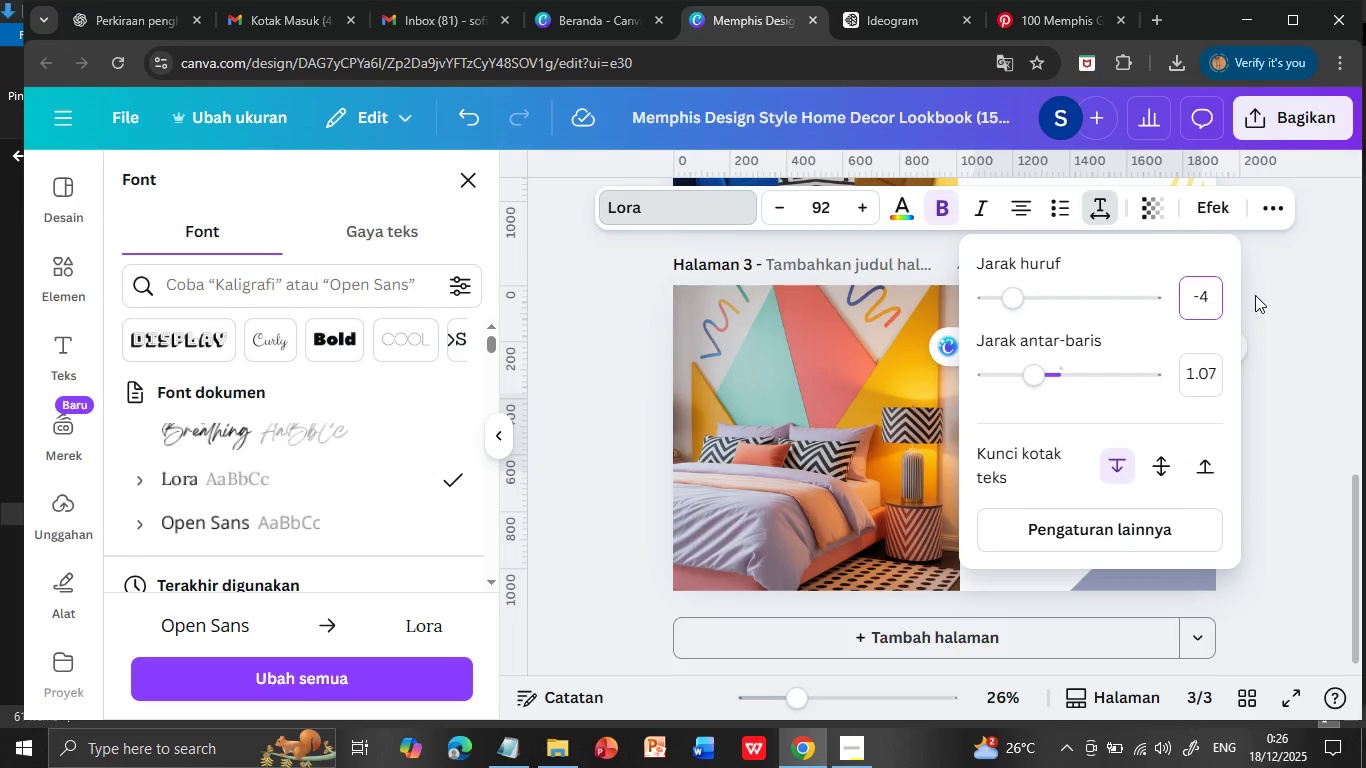 
key(Backspace)
 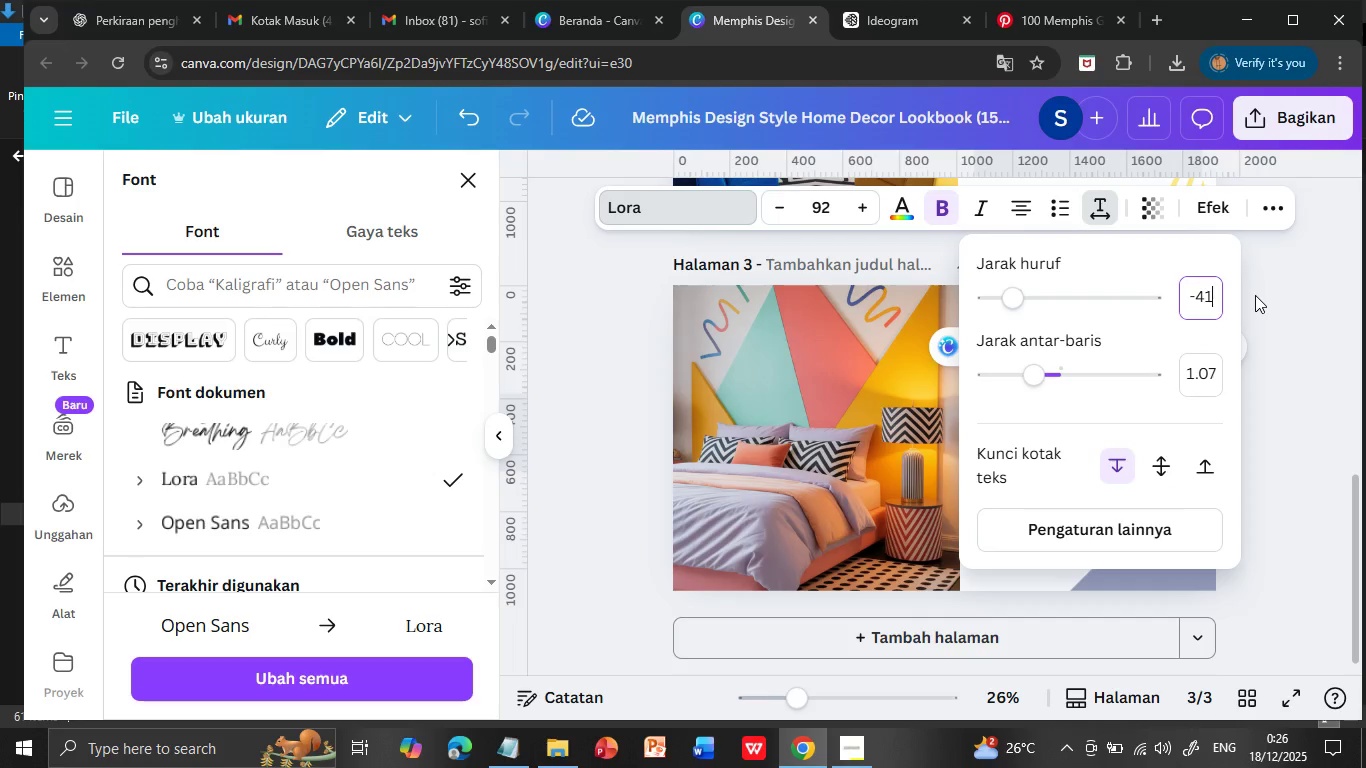 
key(1)
 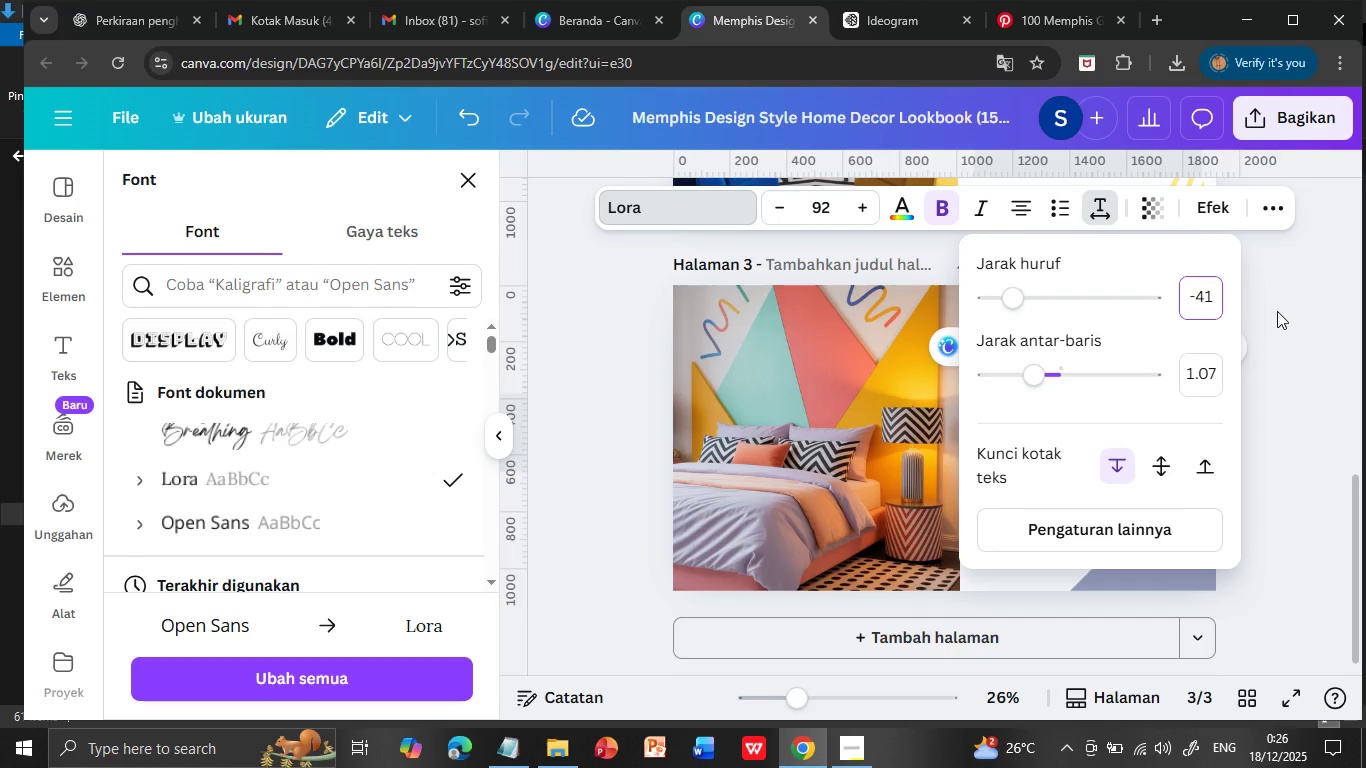 
left_click([1289, 378])
 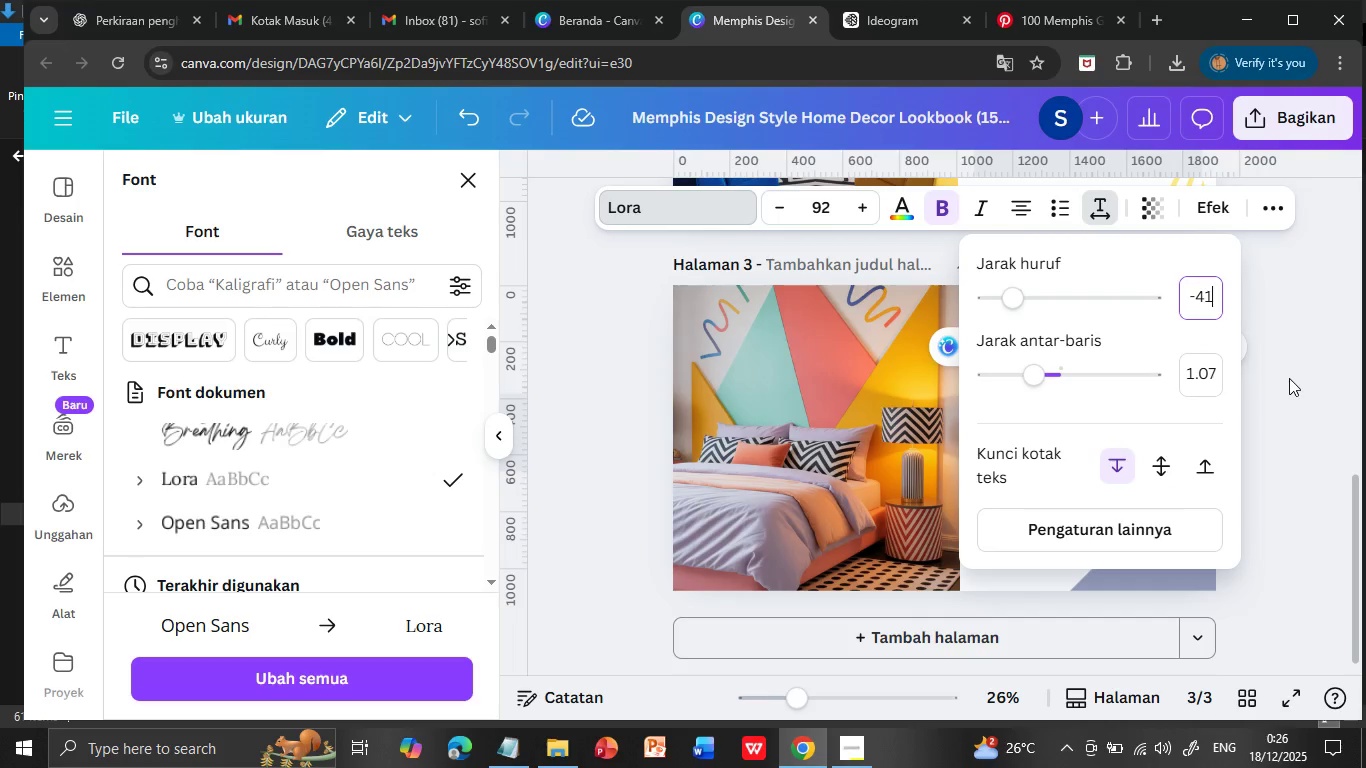 
left_click([1278, 402])
 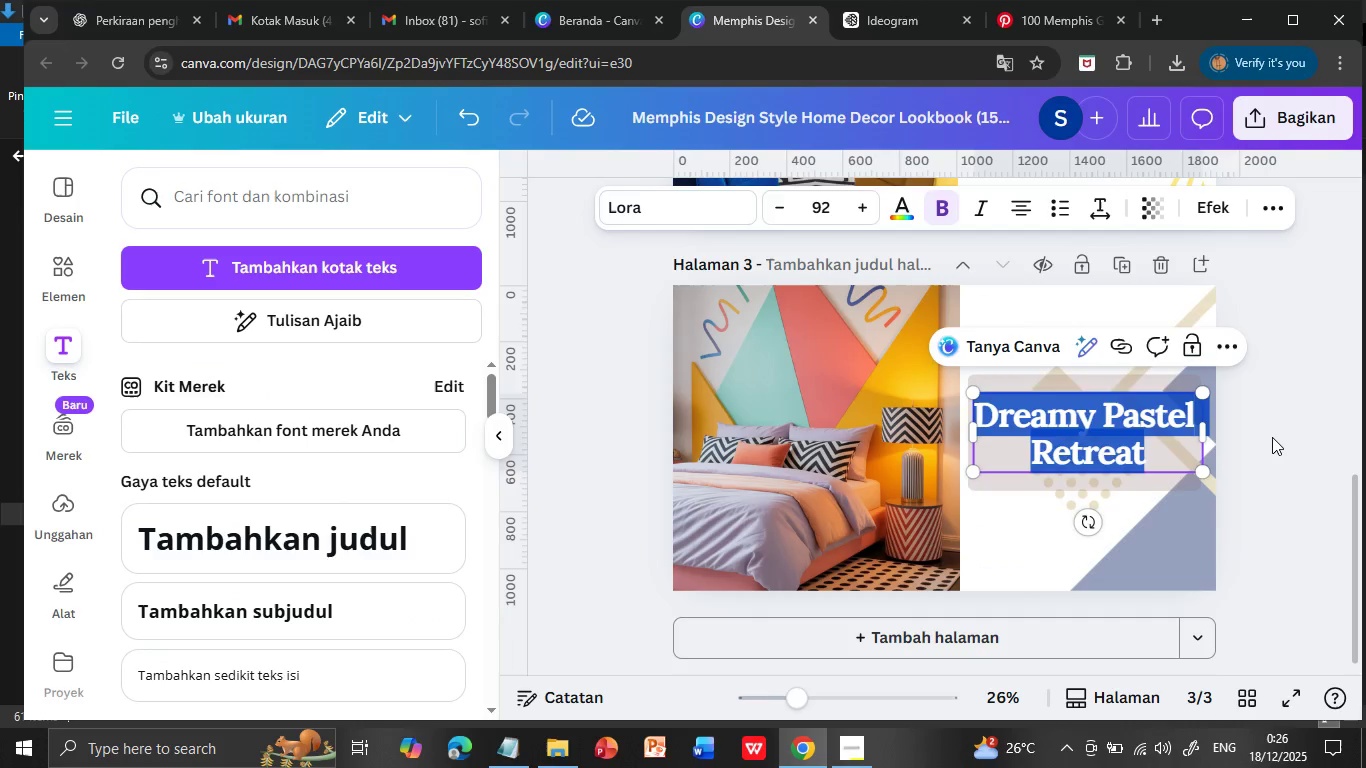 
left_click([1272, 437])
 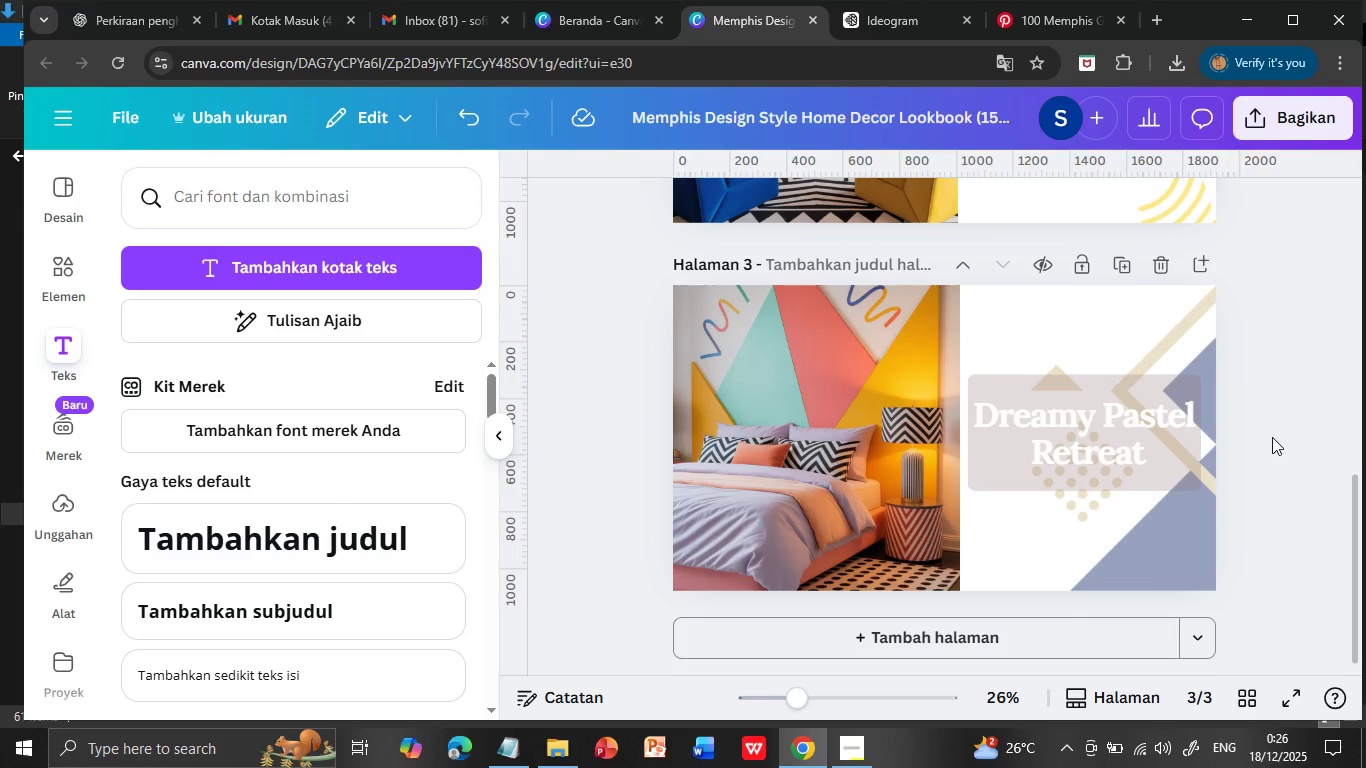 
scroll: coordinate [1272, 437], scroll_direction: down, amount: 1.0
 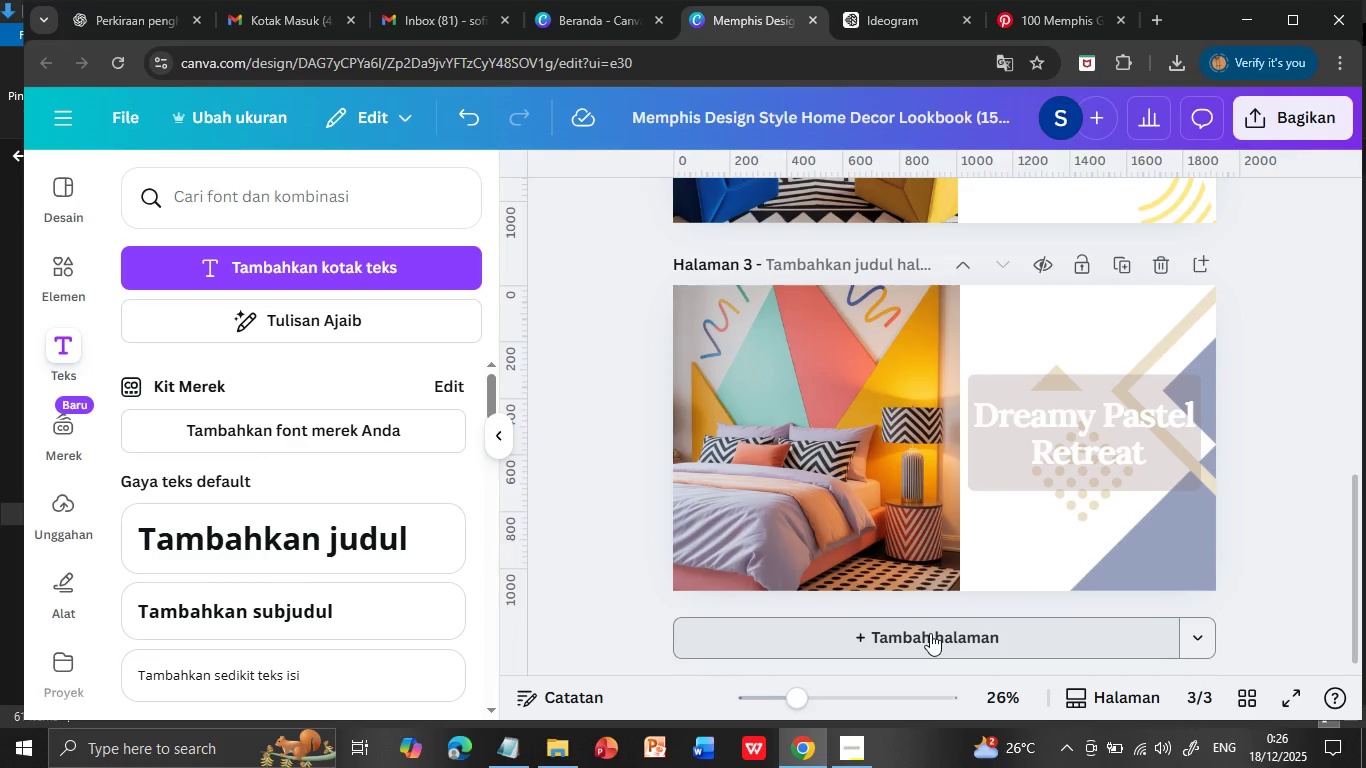 
left_click([930, 633])
 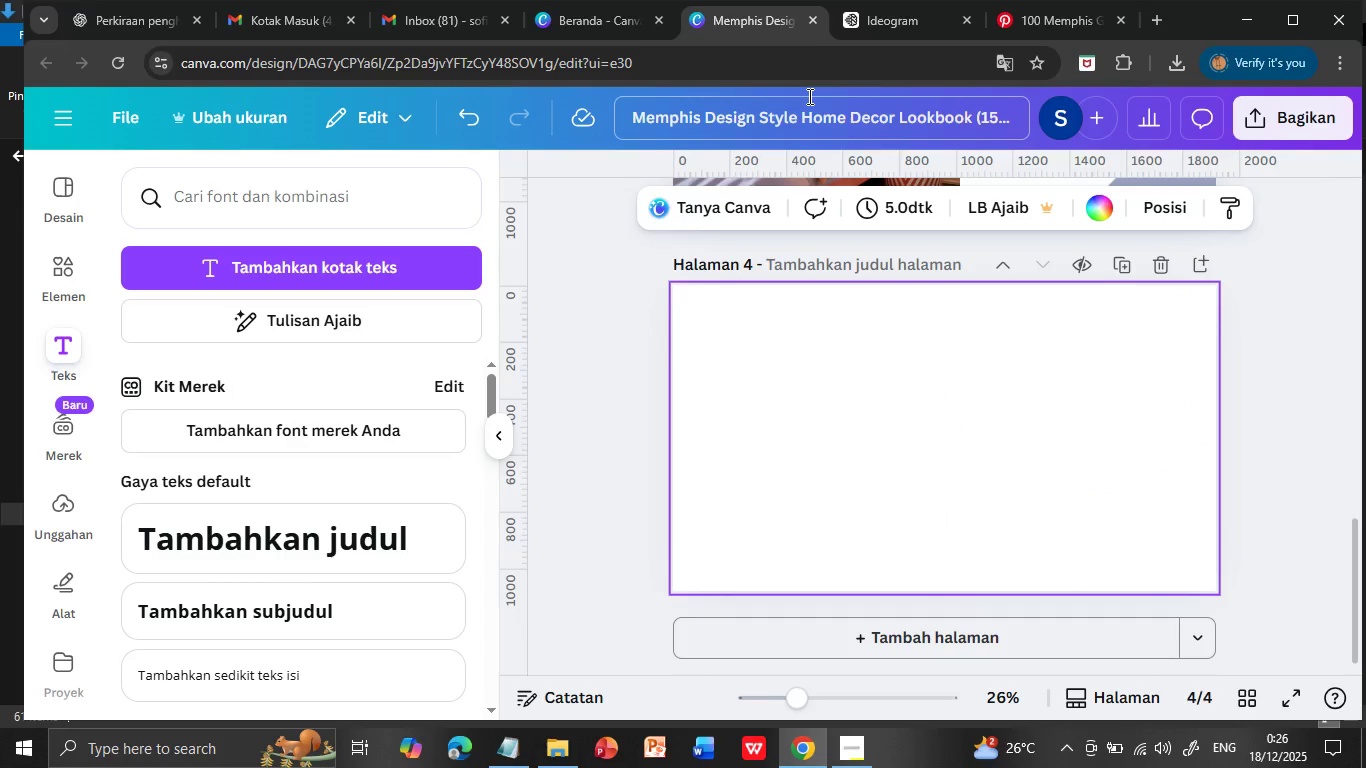 
left_click([859, 13])
 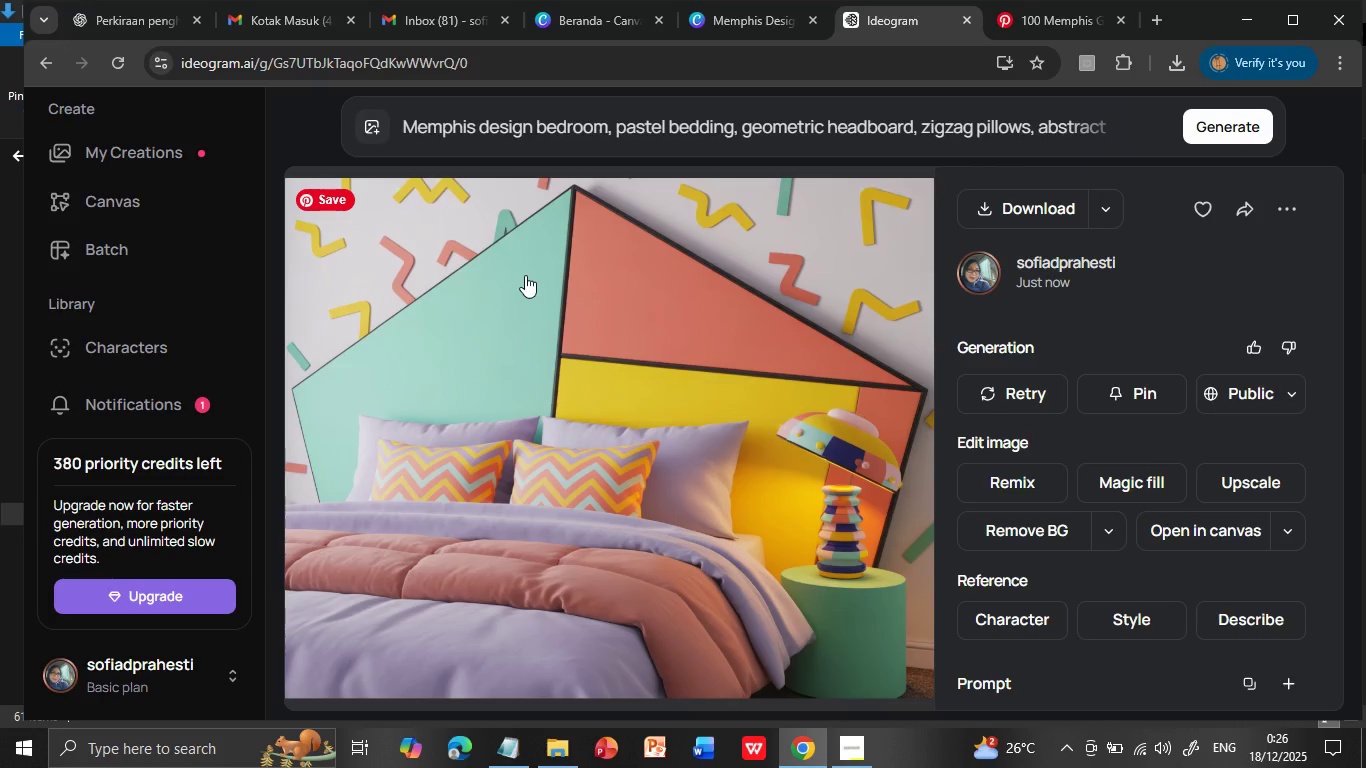 
left_click([579, 120])
 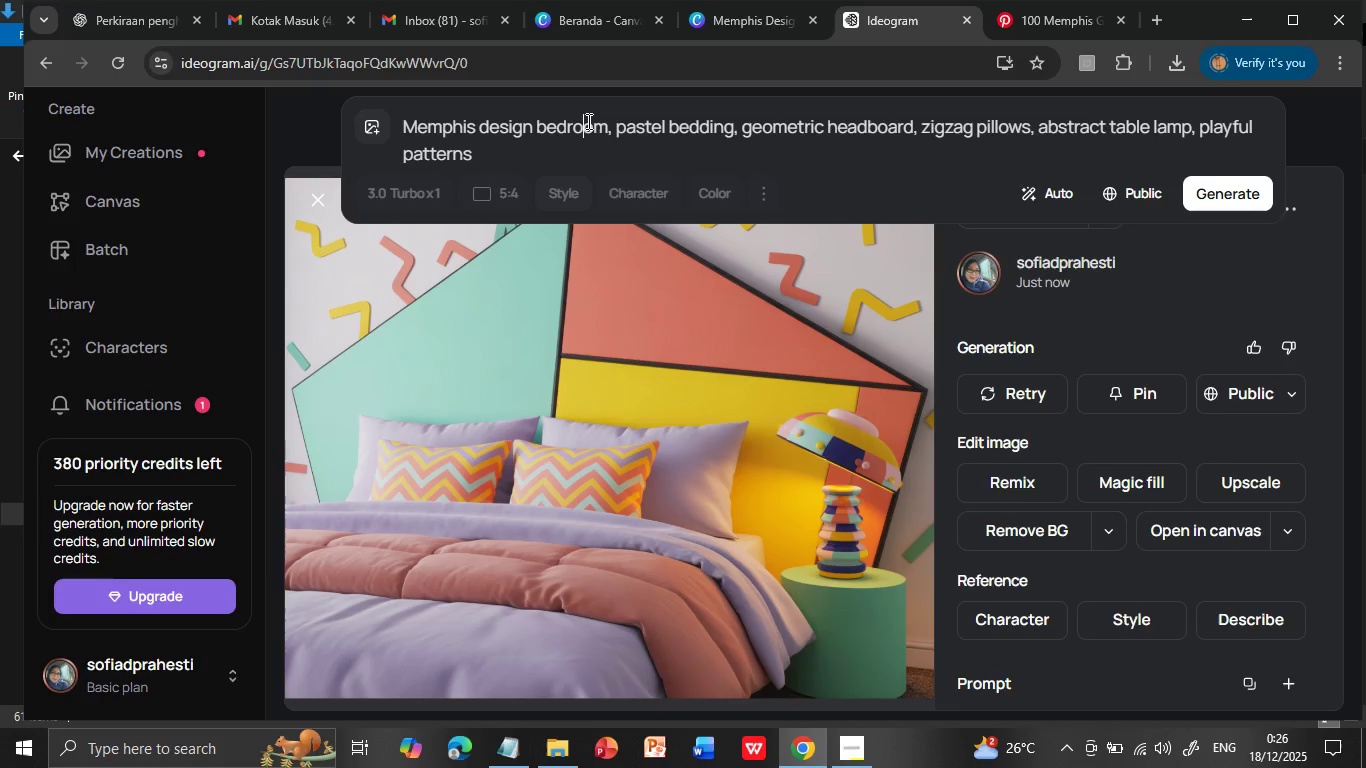 
double_click([590, 121])
 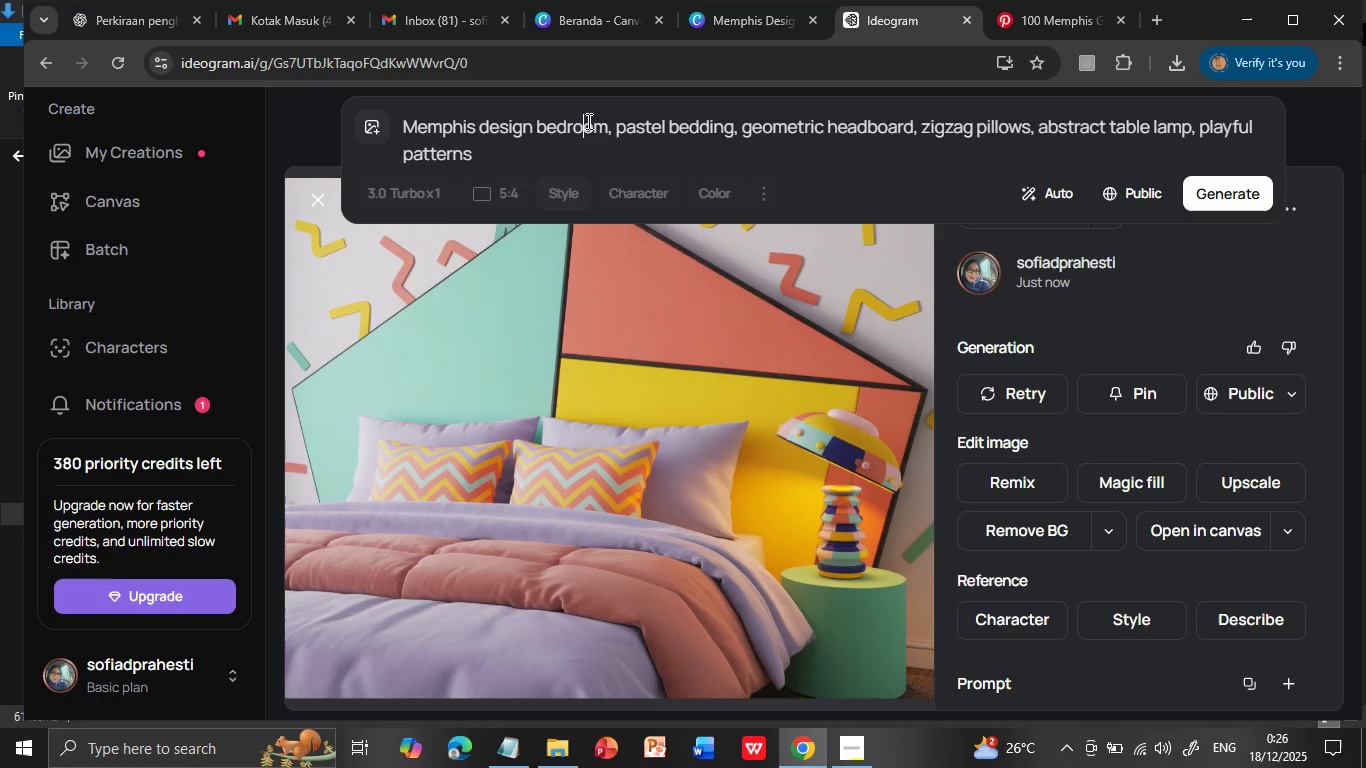 
triple_click([590, 121])
 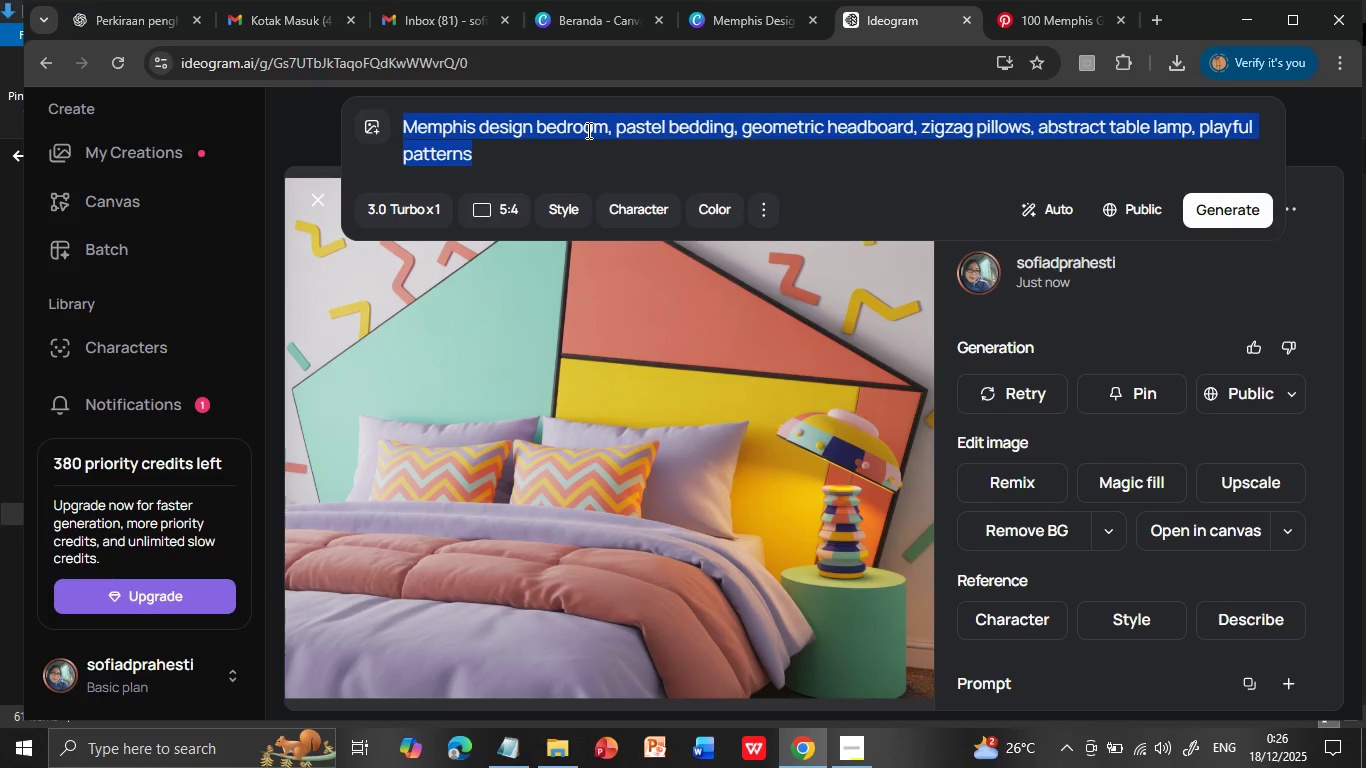 
left_click([475, 131])
 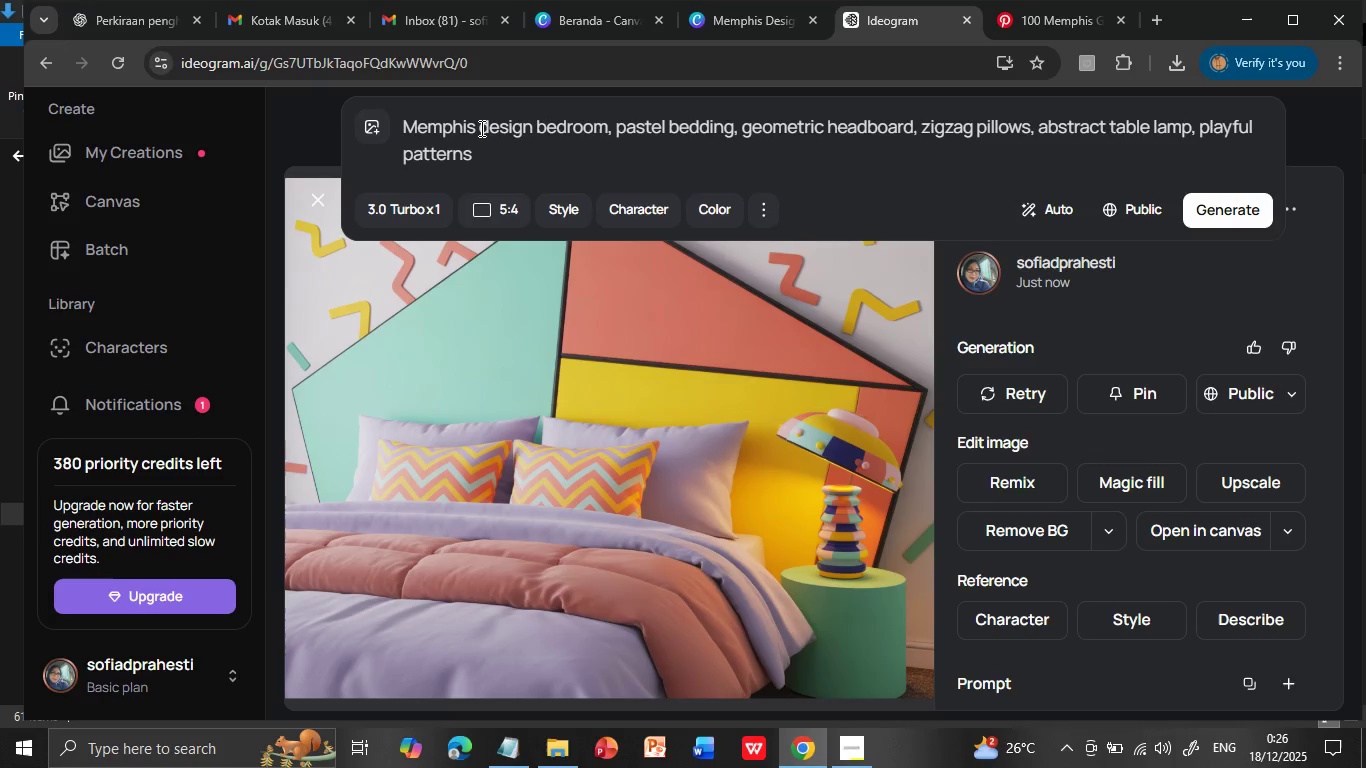 
left_click_drag(start_coordinate=[480, 128], to_coordinate=[568, 144])
 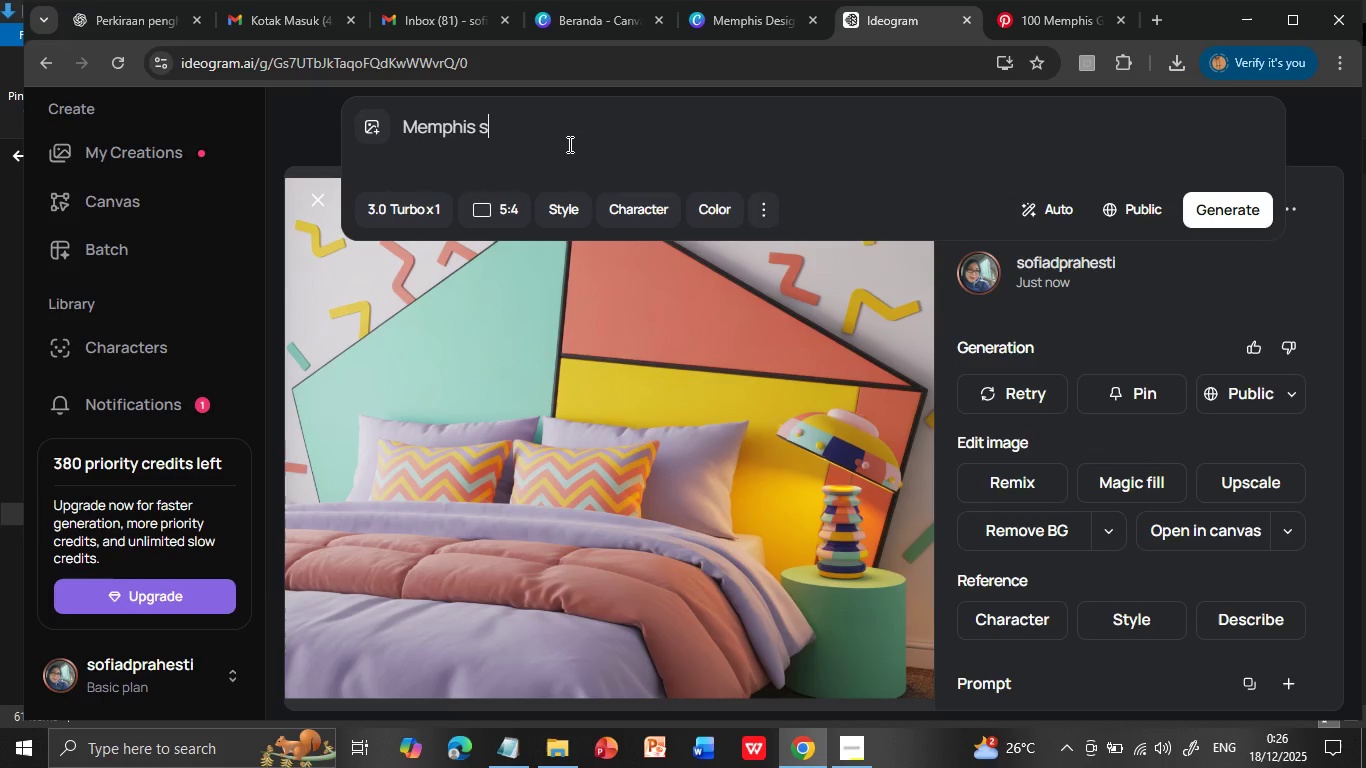 
type(style kitchen )
 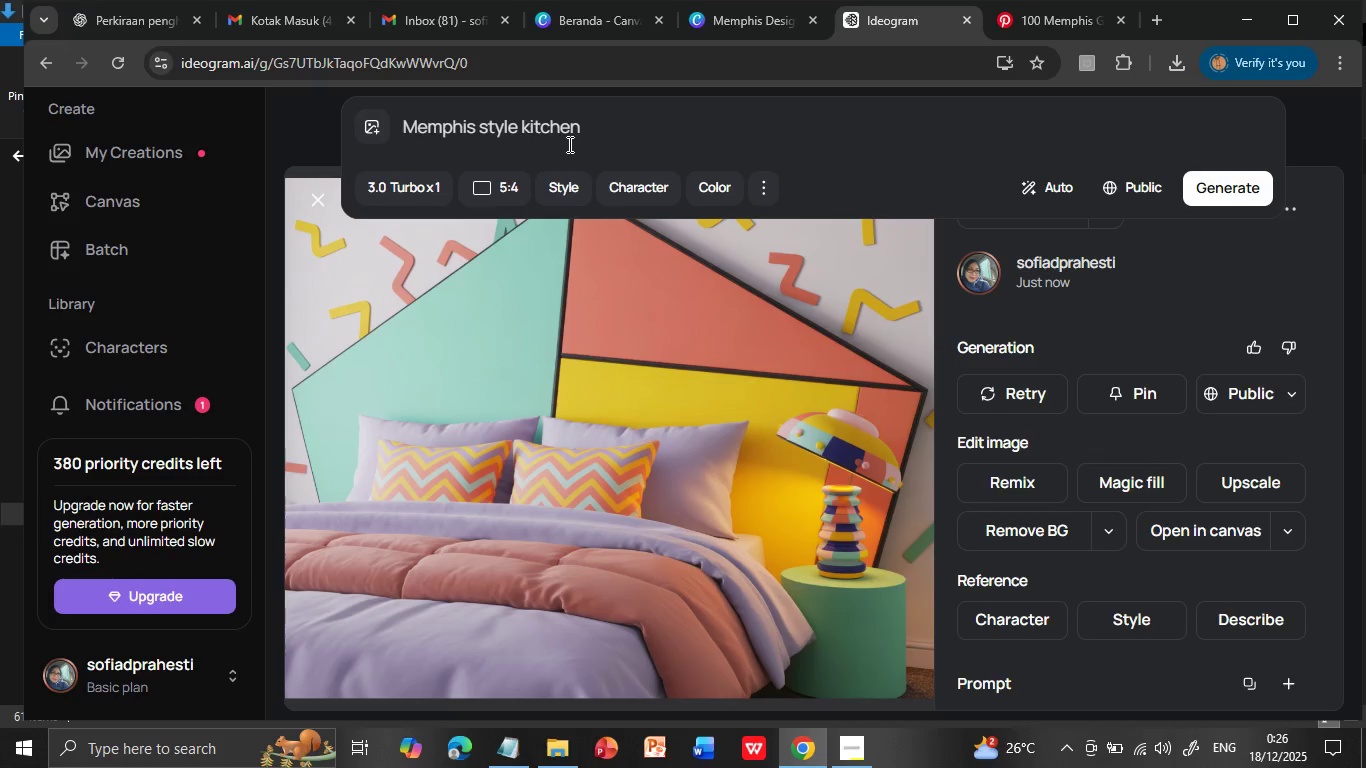 
type(, colorfull cabinets, geometric)
 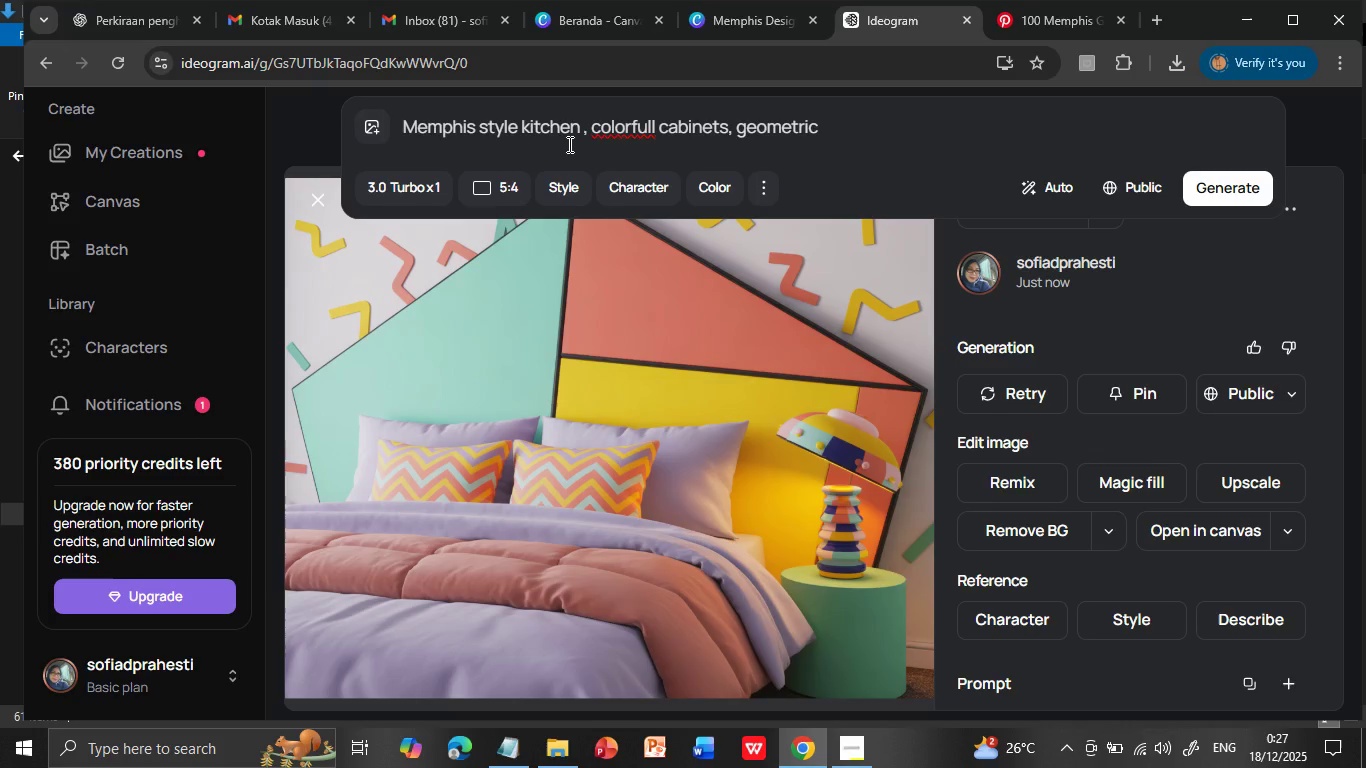 
left_click([568, 144])
 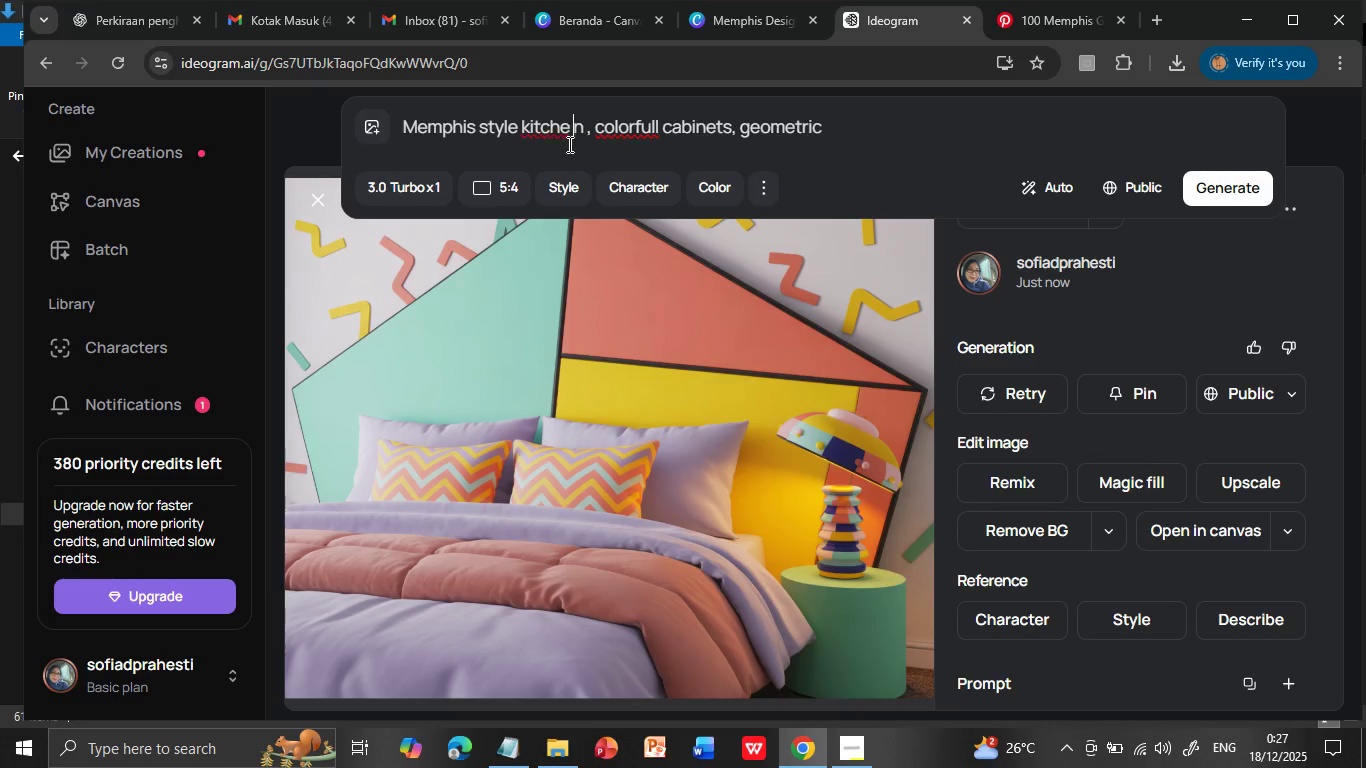 
type( backsplash, bold patterns, pat)
key(Backspace)
type(s)
 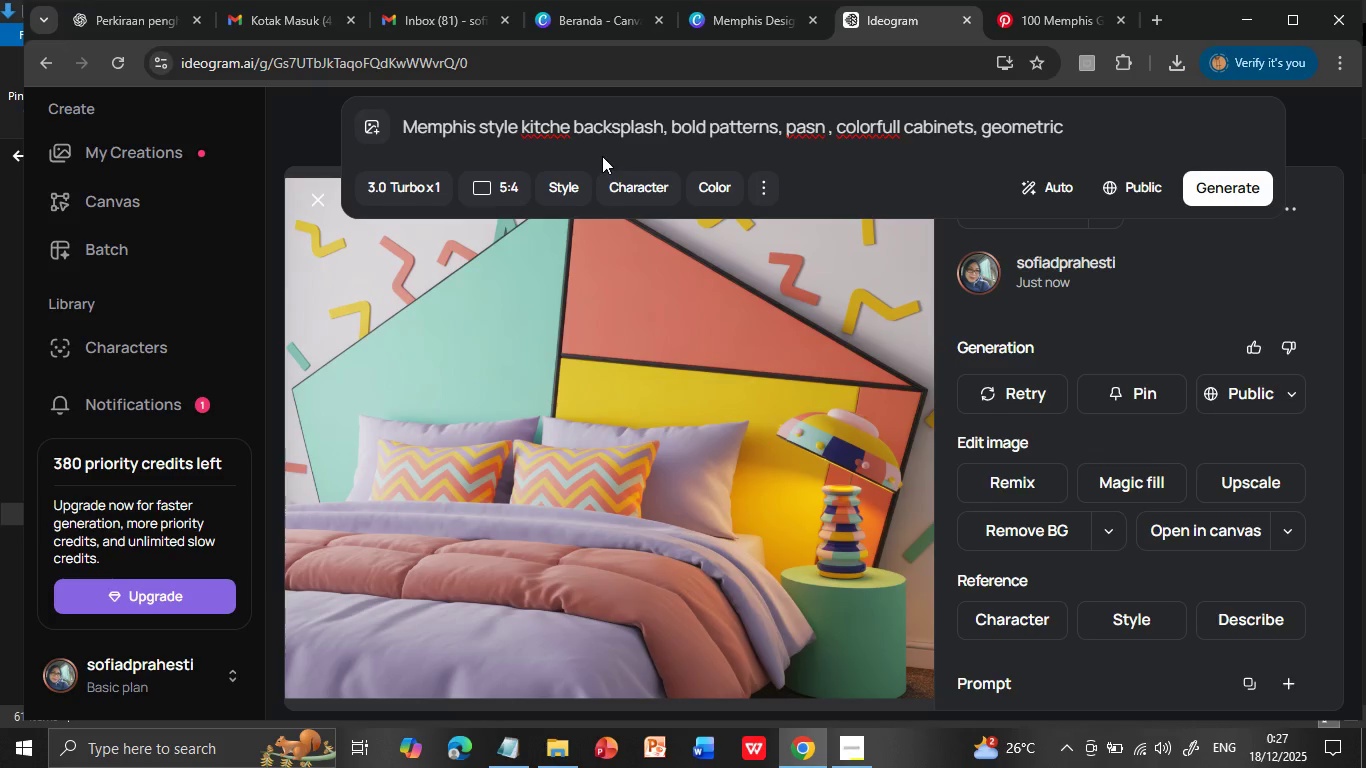 
wait(8.73)
 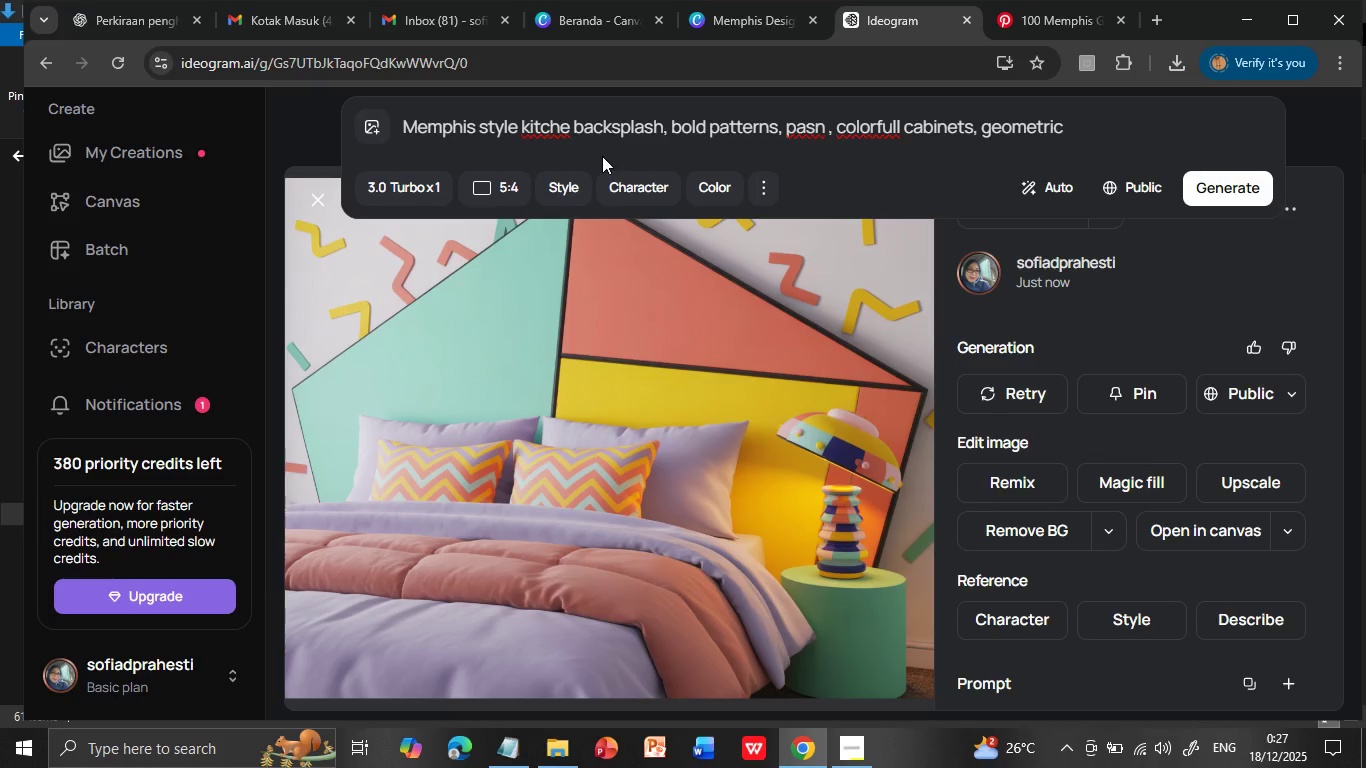 
left_click_drag(start_coordinate=[826, 125], to_coordinate=[669, 123])
 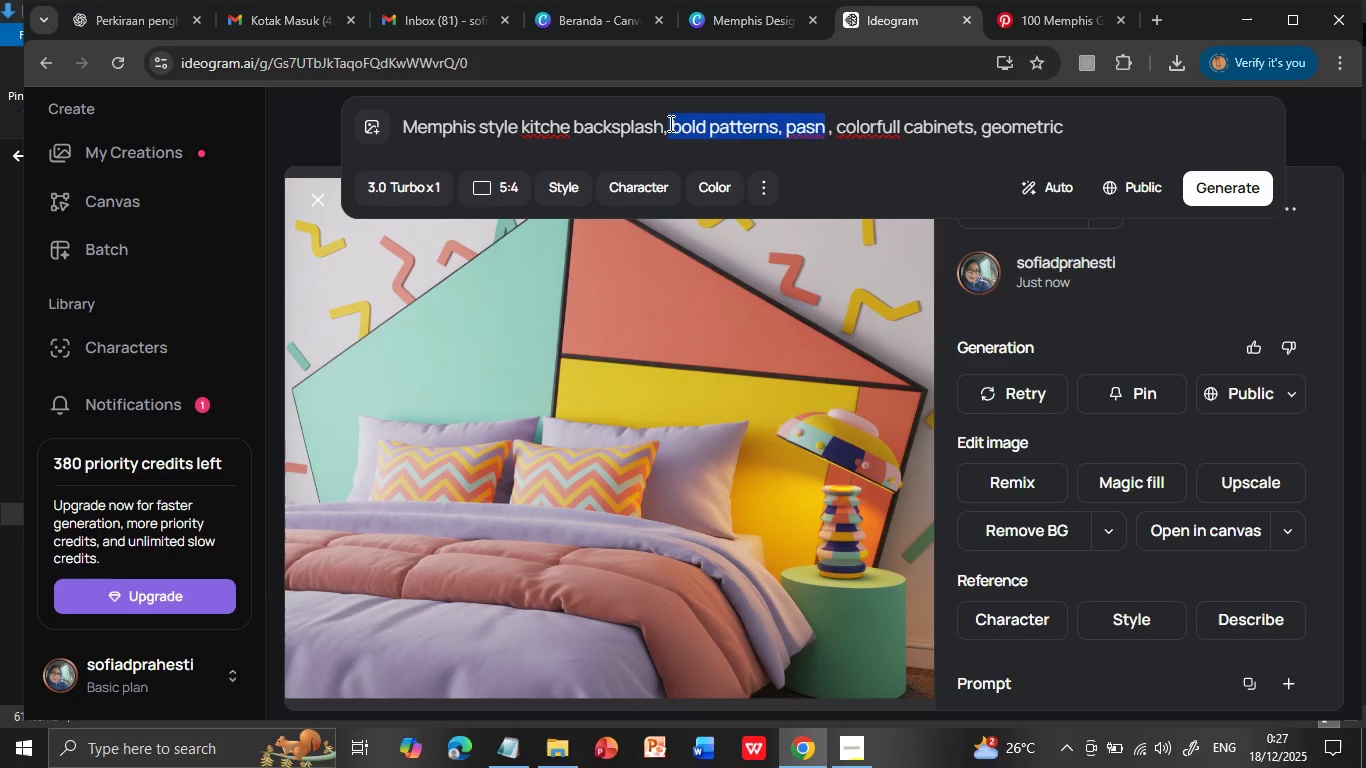 
key(Control+X)
 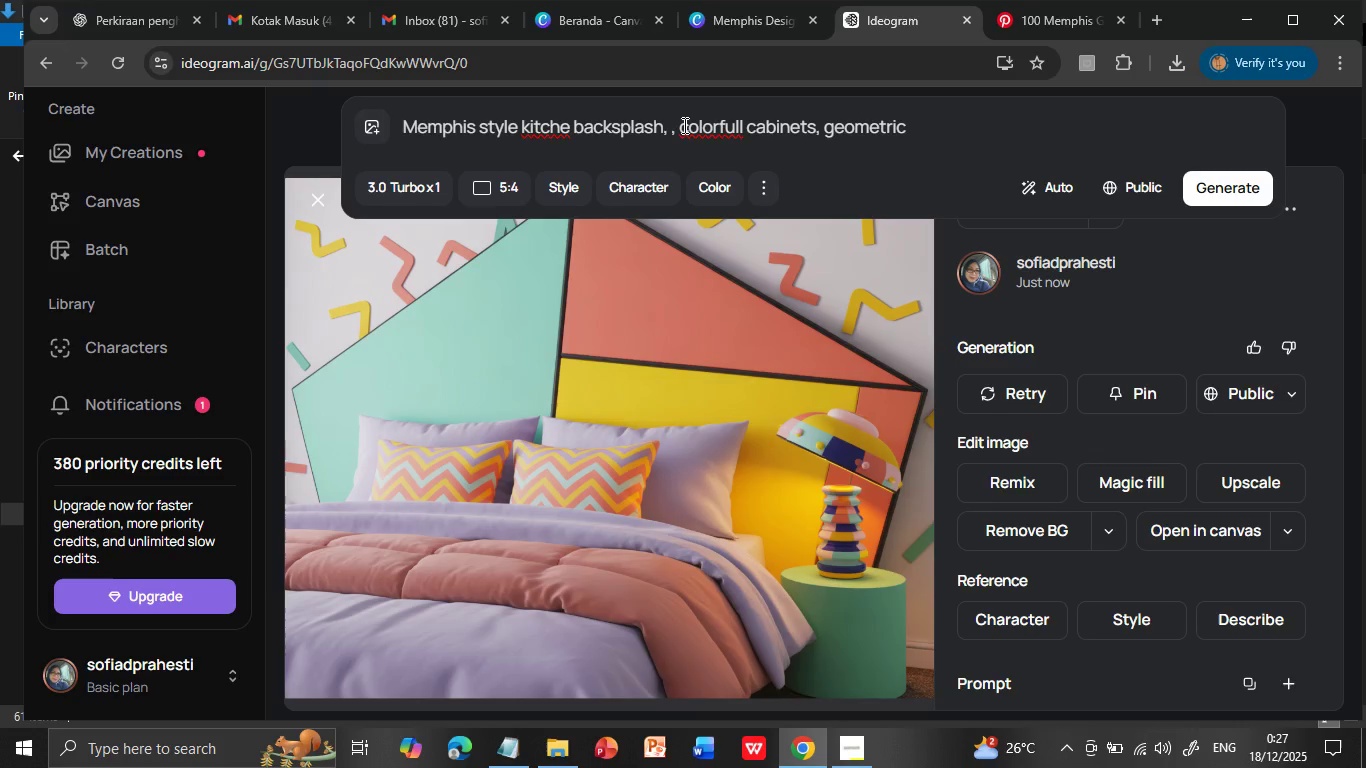 
left_click([683, 125])
 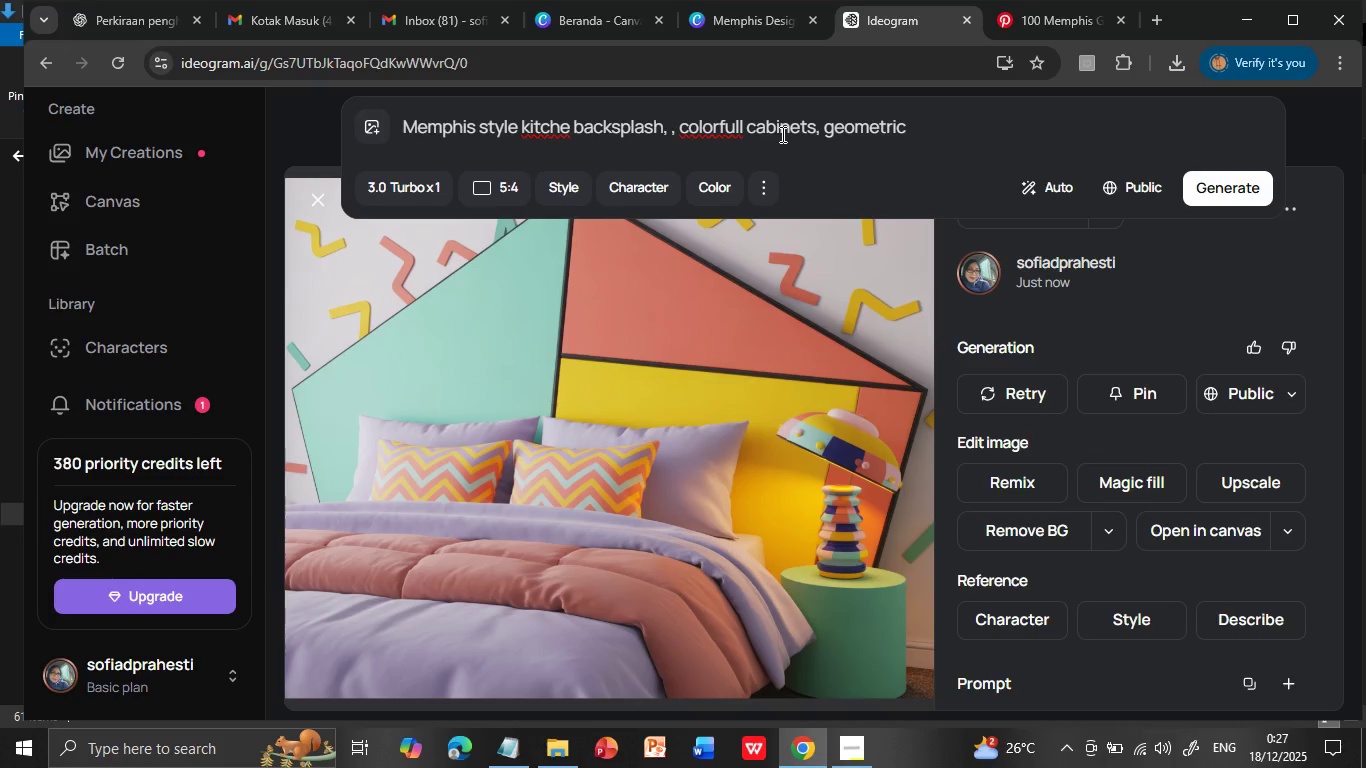 
key(Backspace)
 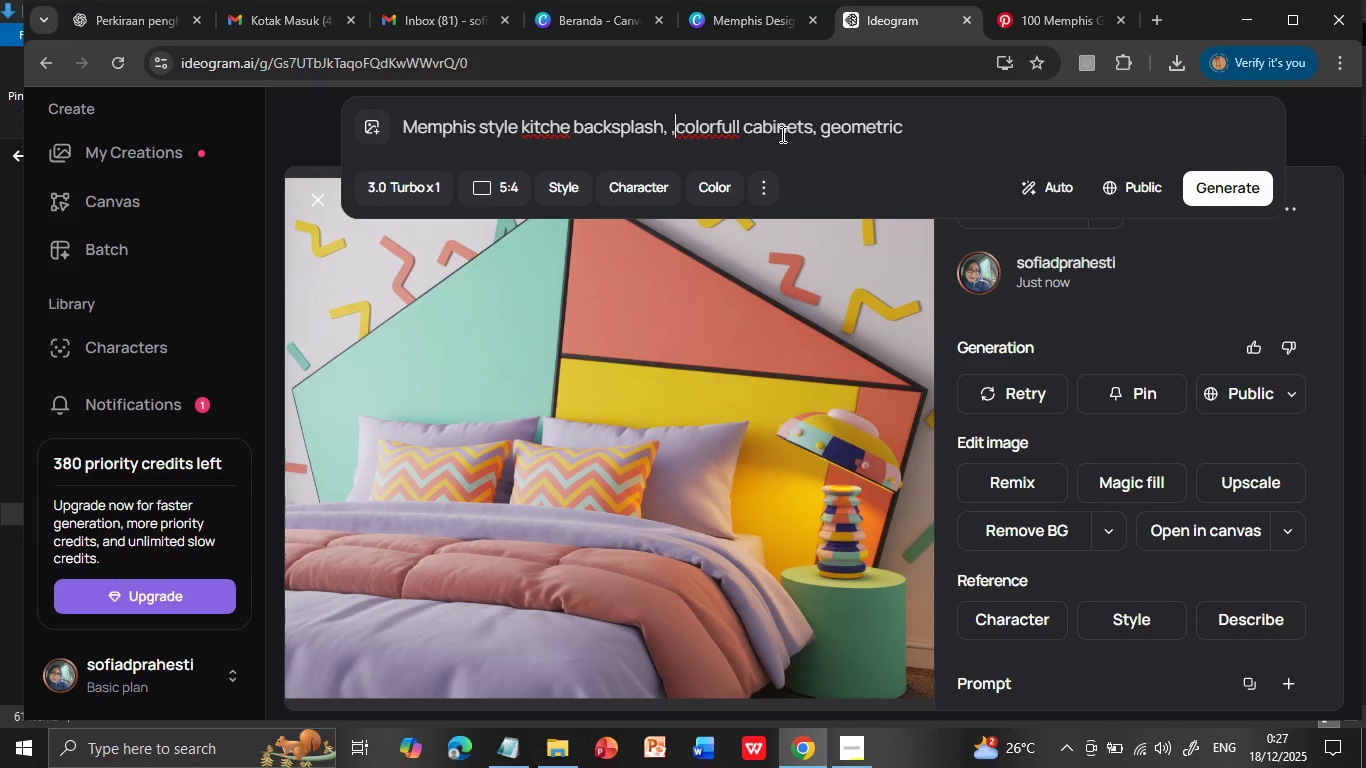 
key(Backspace)
 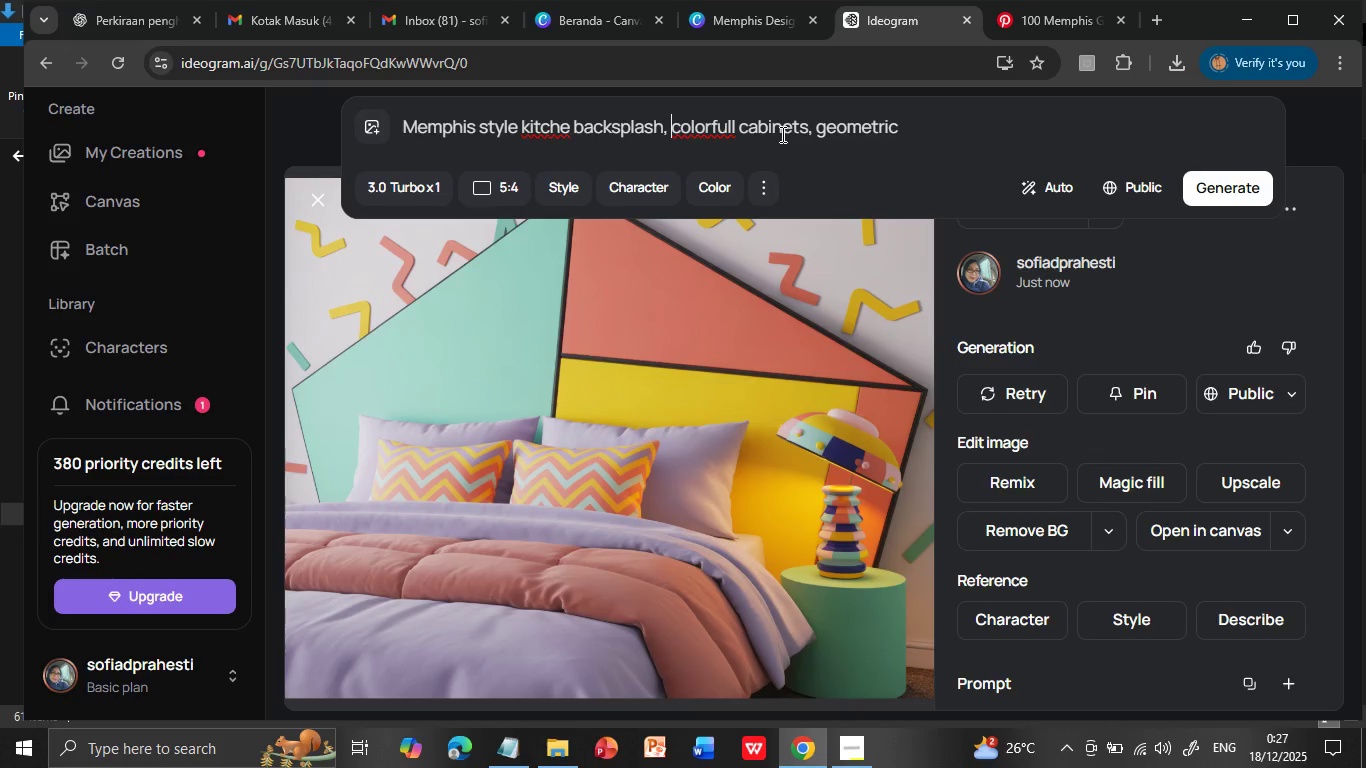 
left_click([913, 127])
 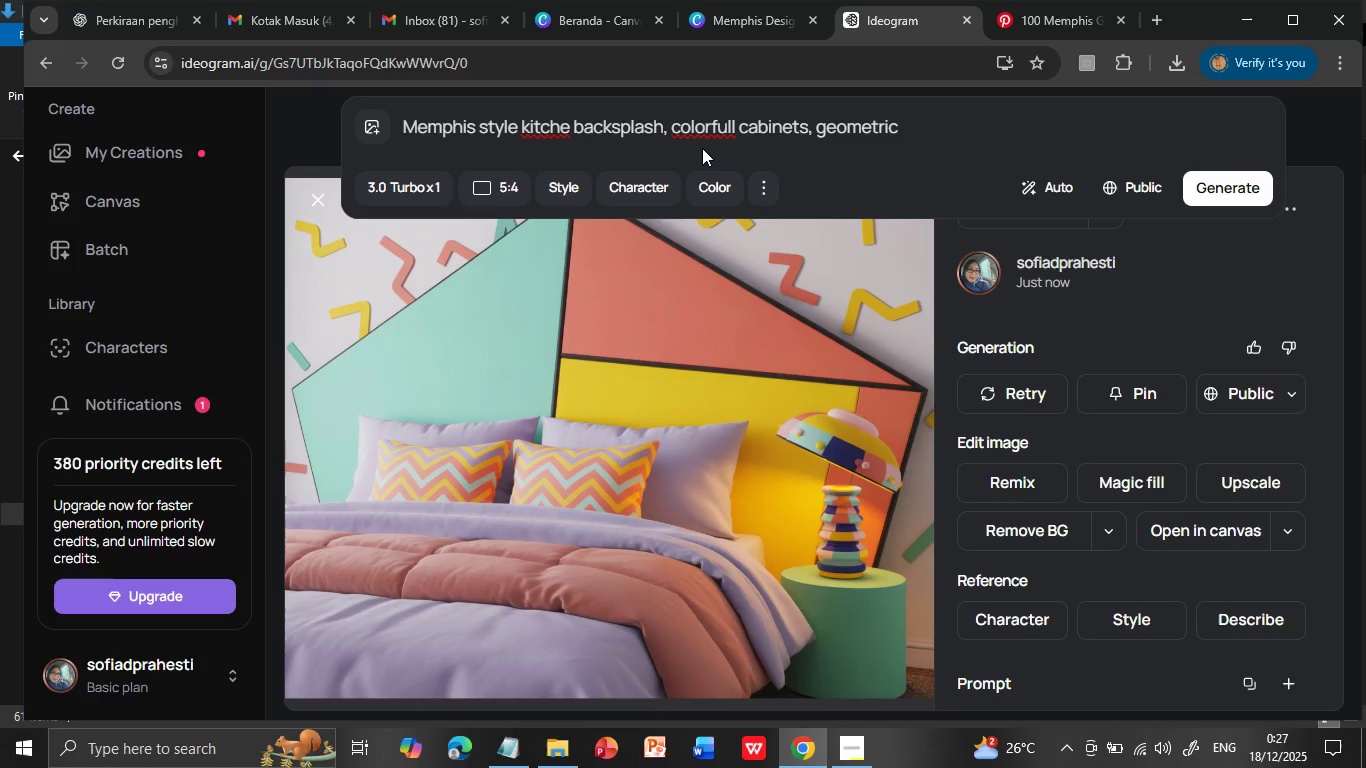 
left_click_drag(start_coordinate=[667, 122], to_coordinate=[575, 126])
 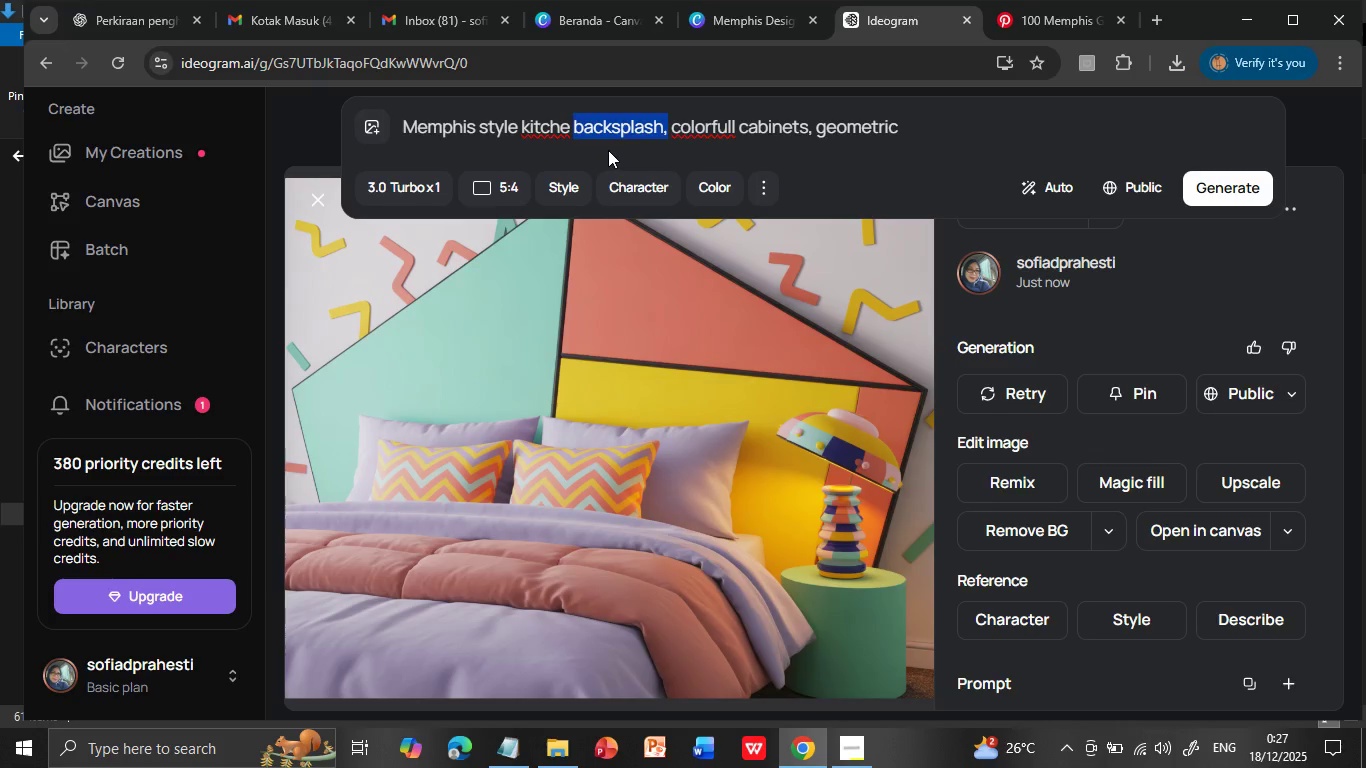 
key(Control+X)
 